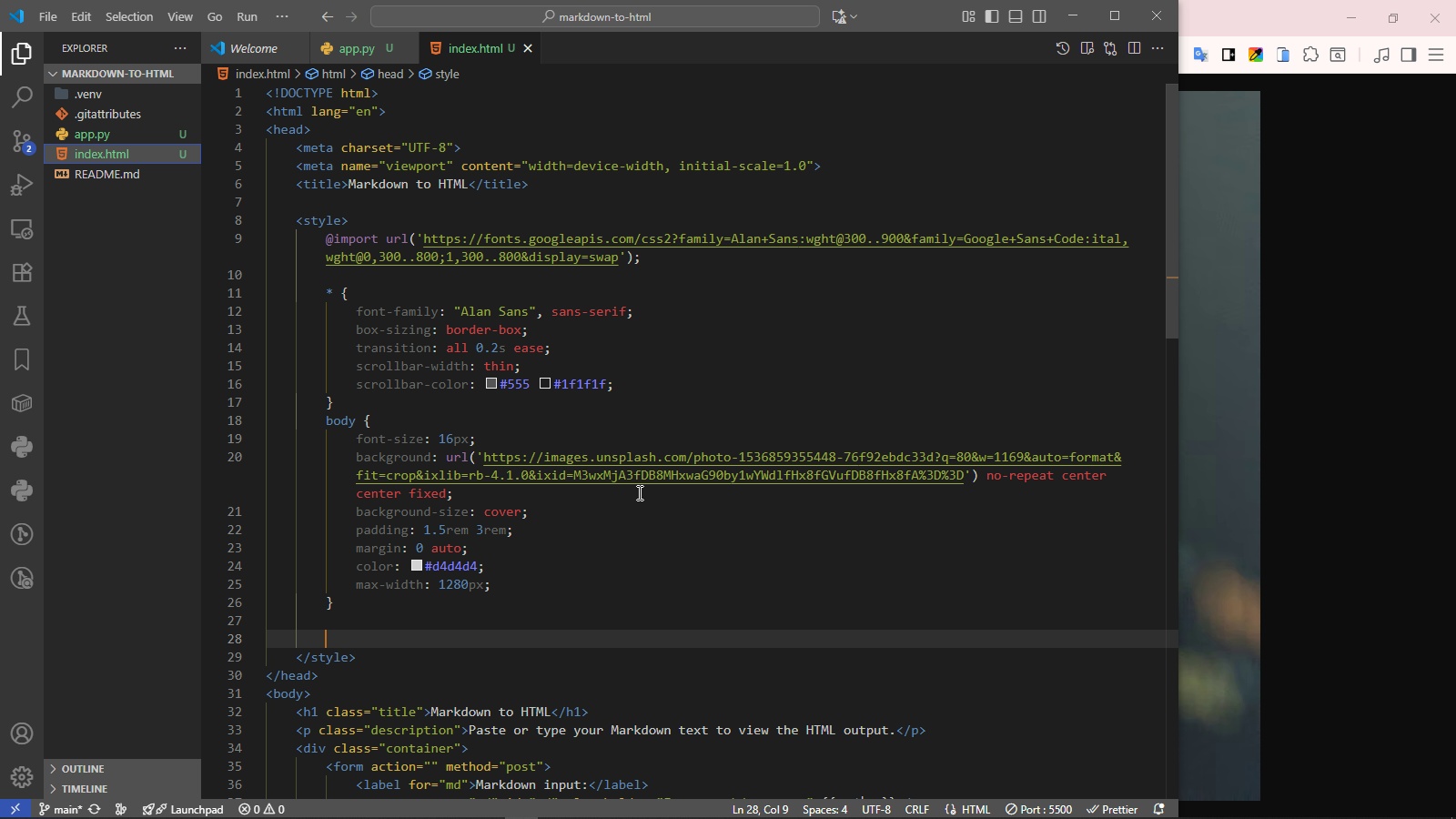 
key(Control+Z)
 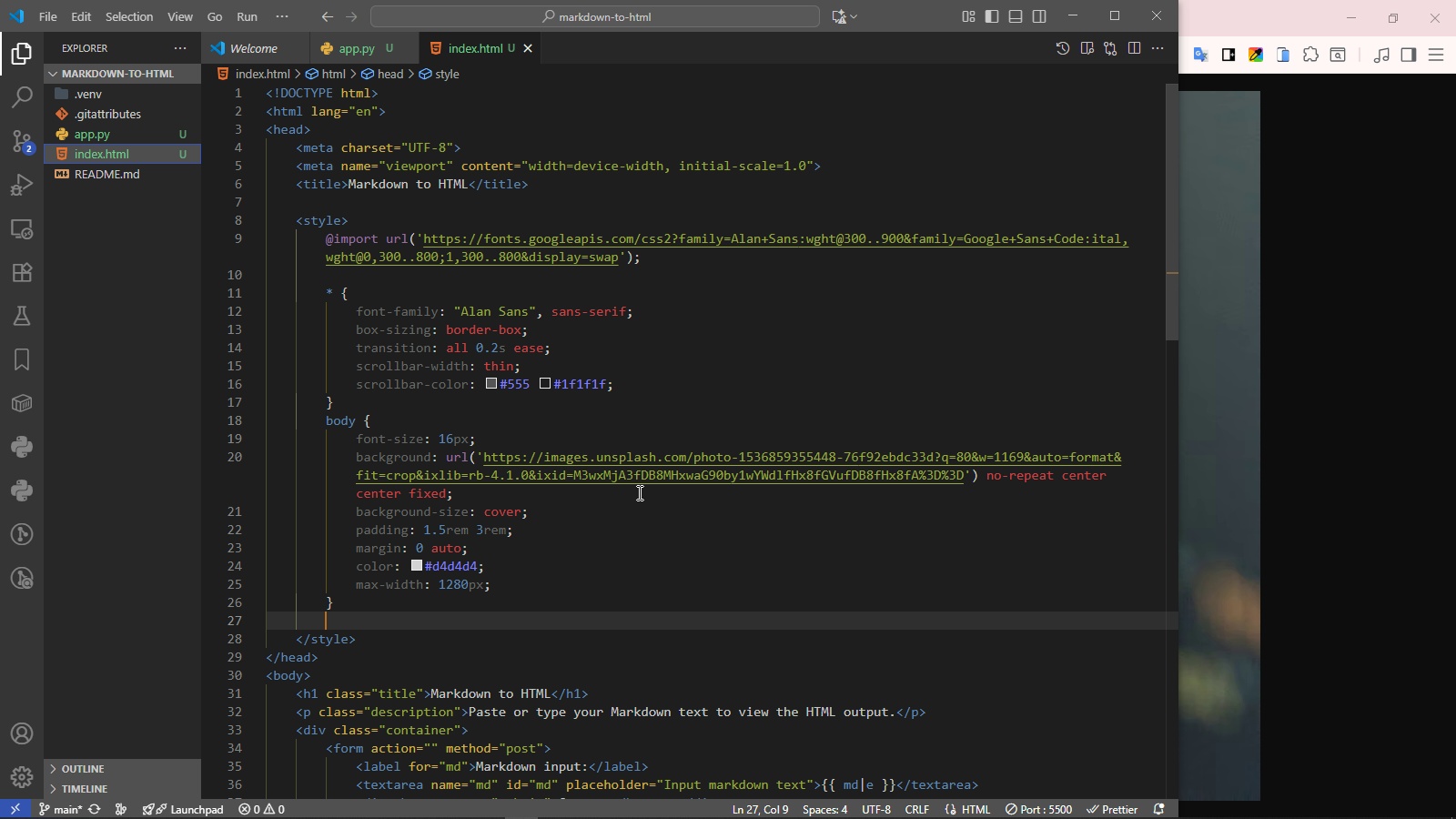 
key(A)
 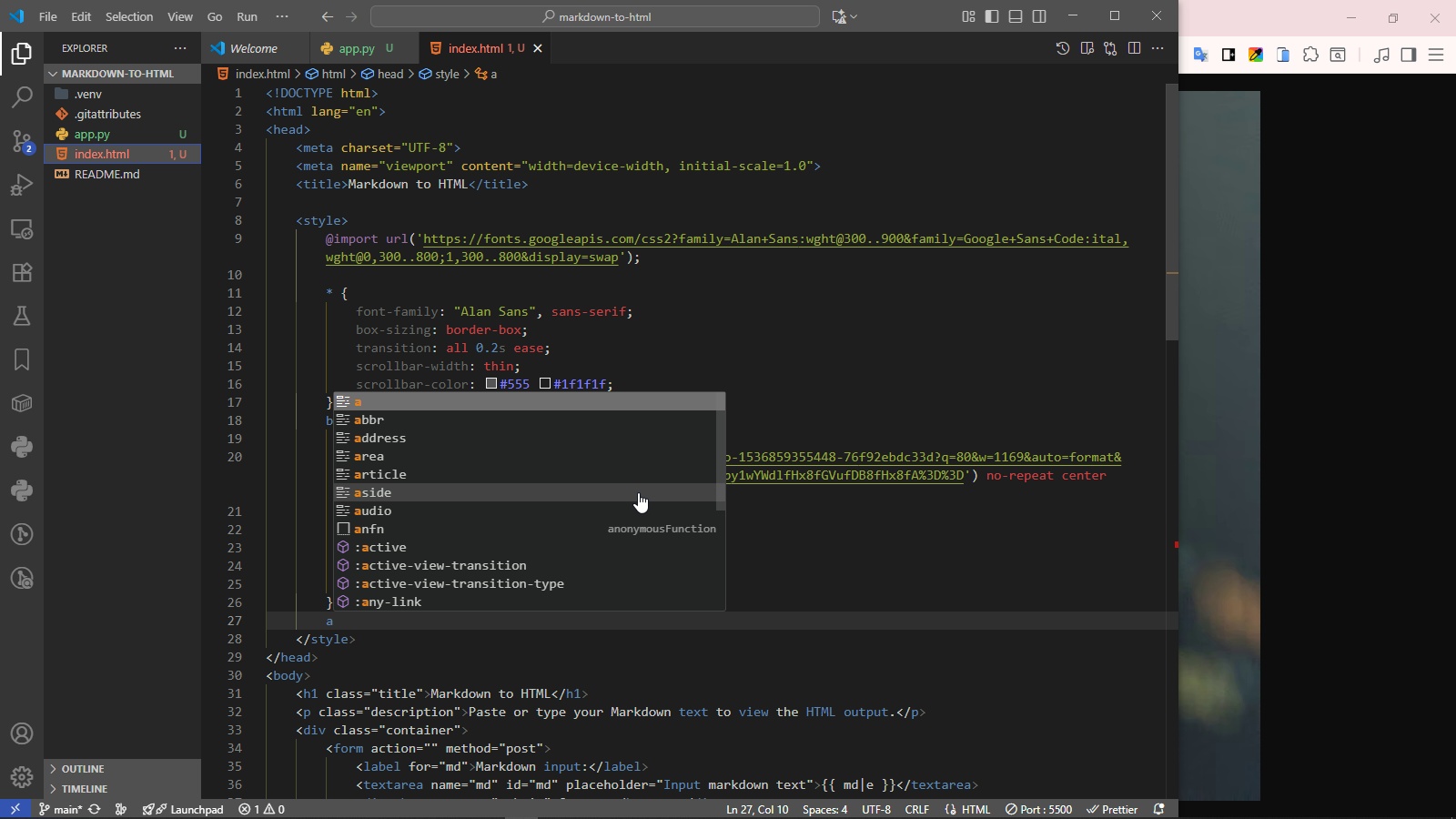 
key(Space)
 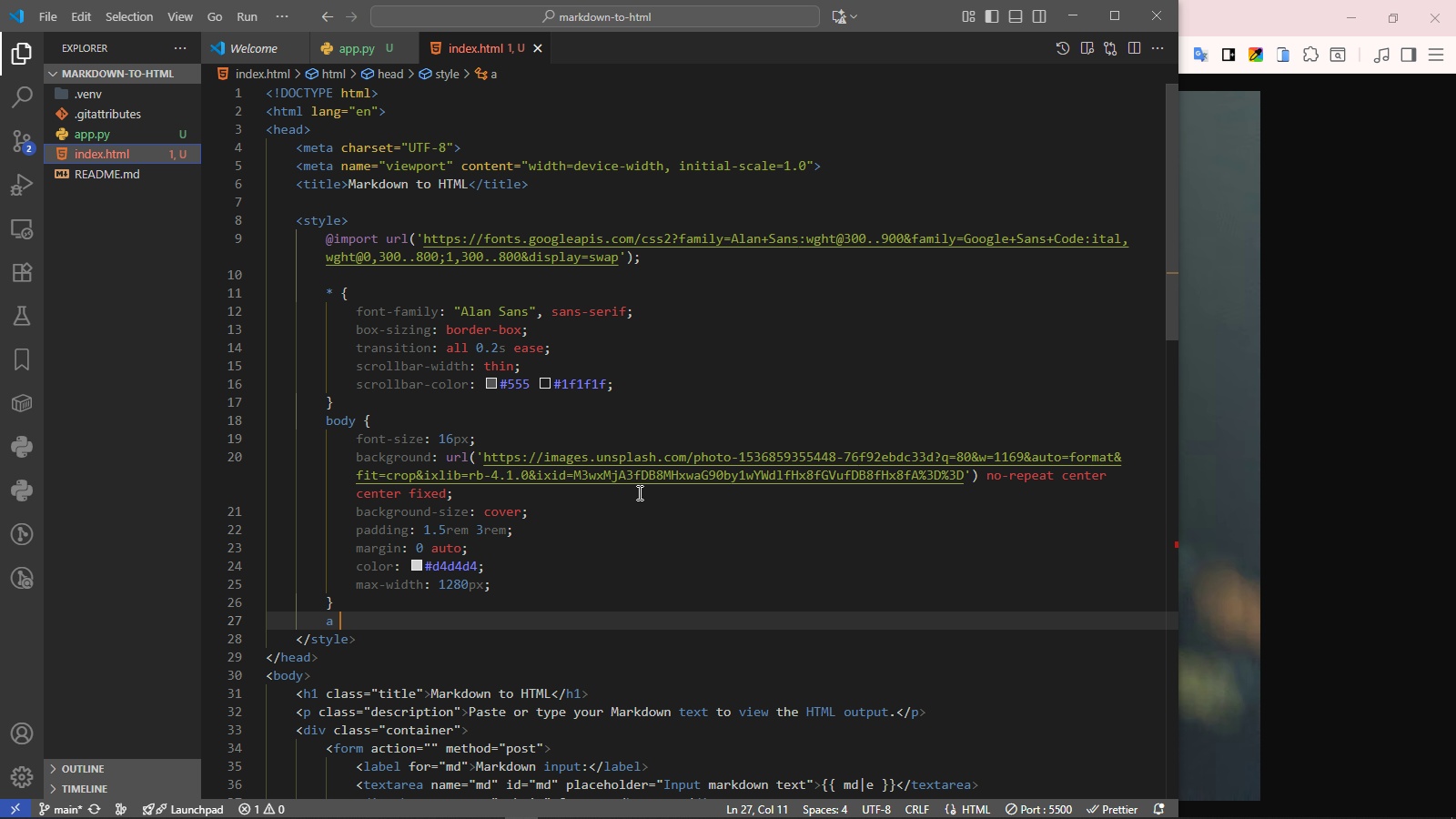 
key(Shift+ShiftRight)
 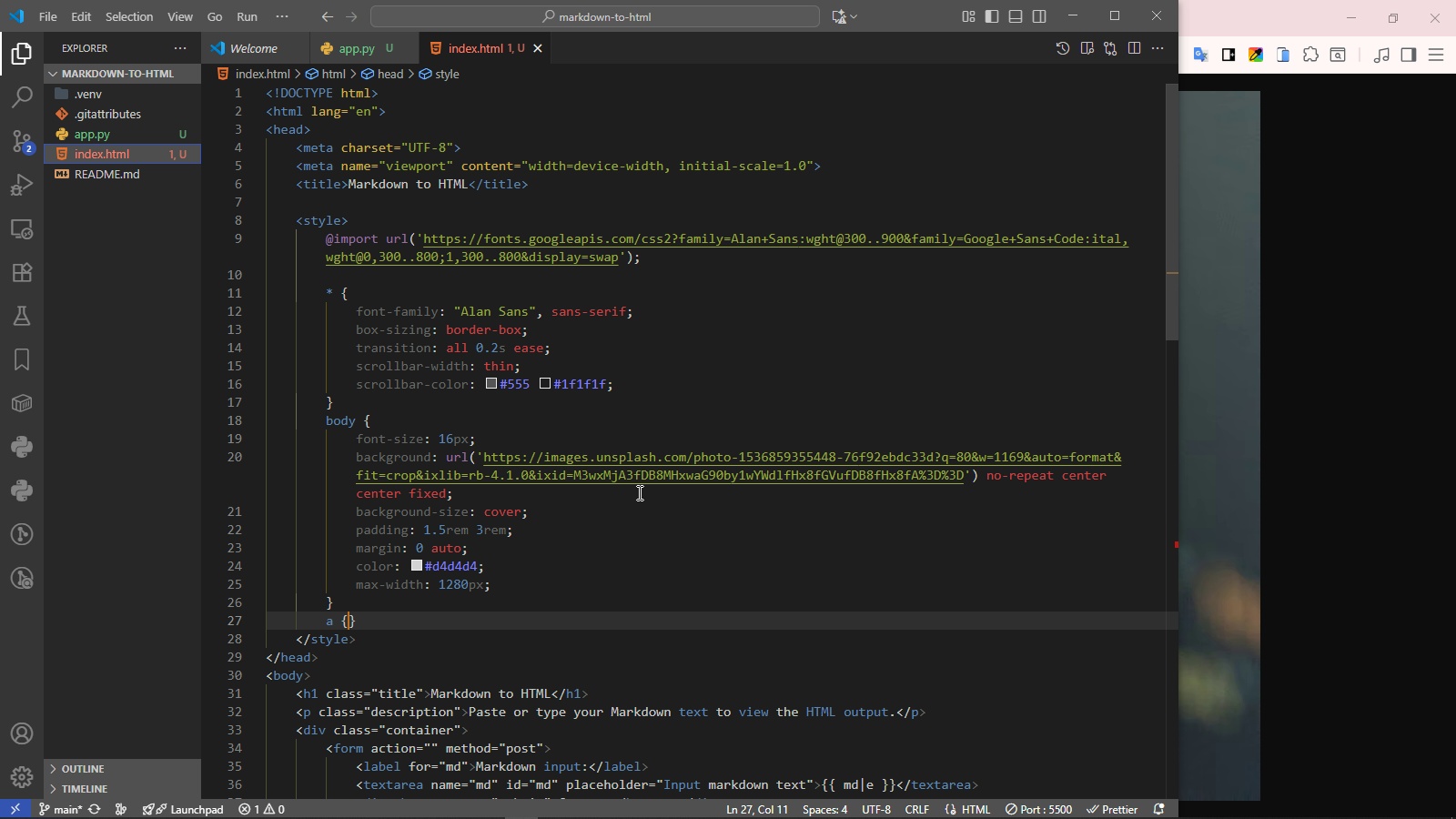 
key(Shift+BracketLeft)
 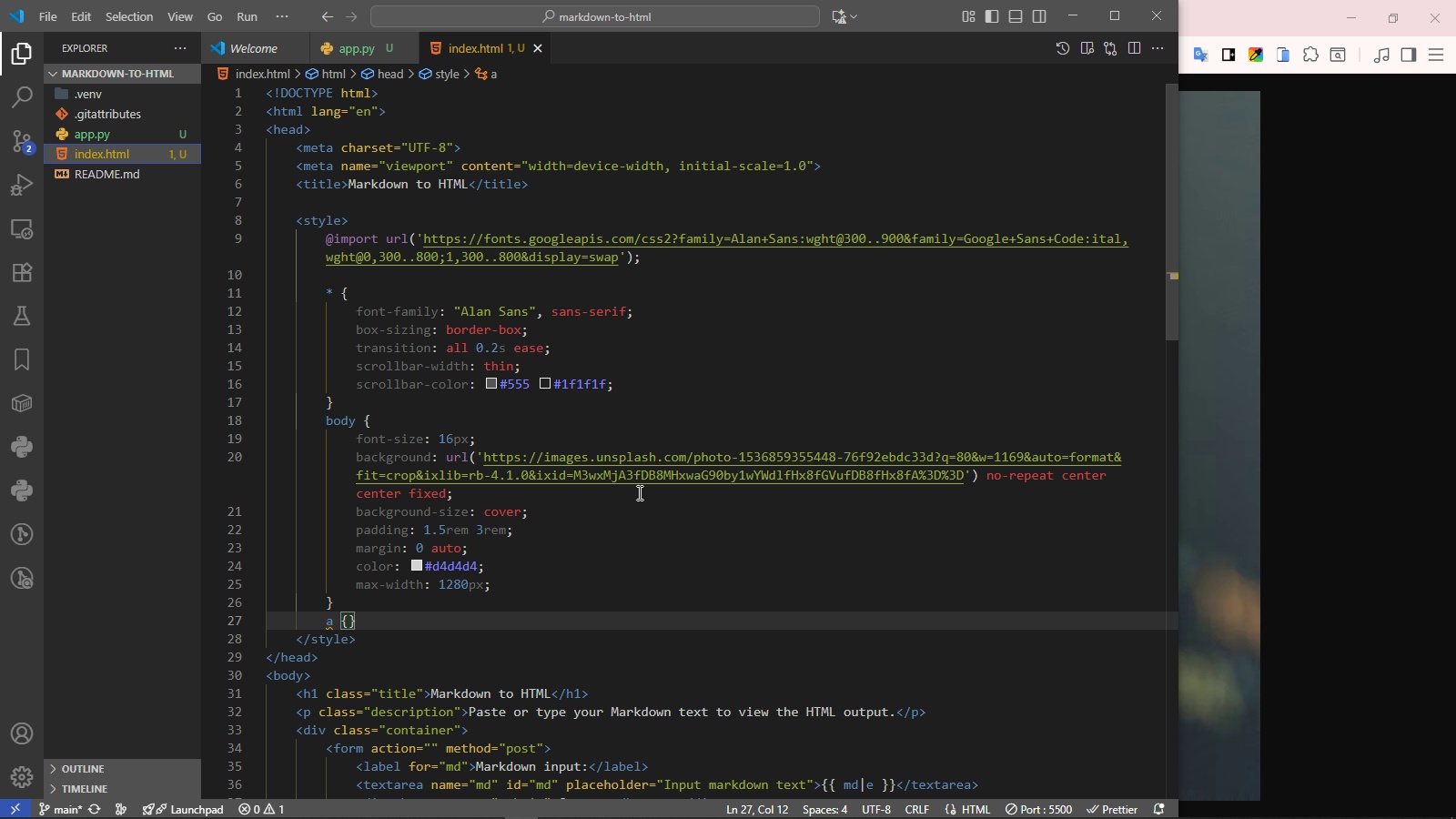 
key(Enter)
 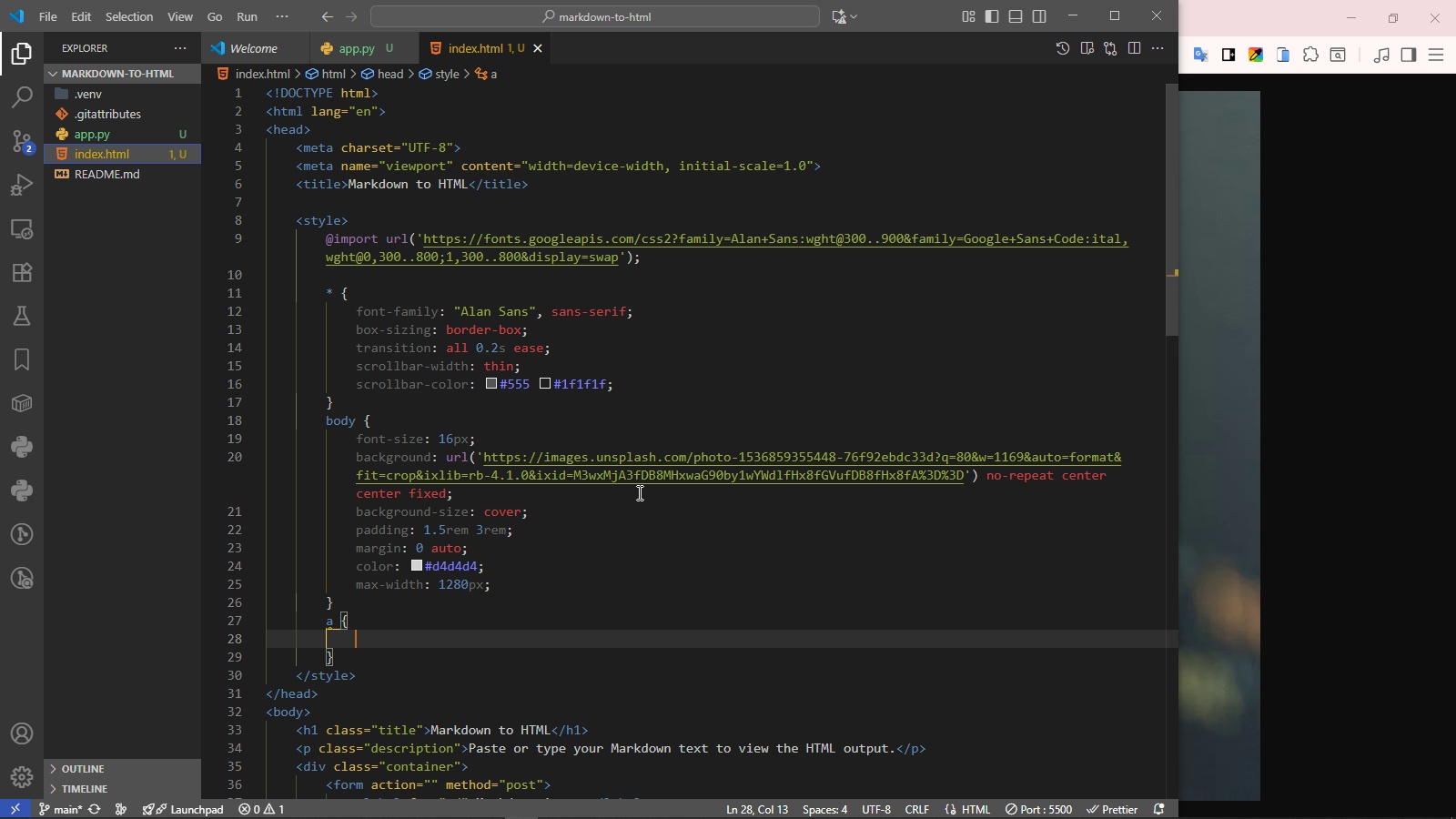 
type(color)
 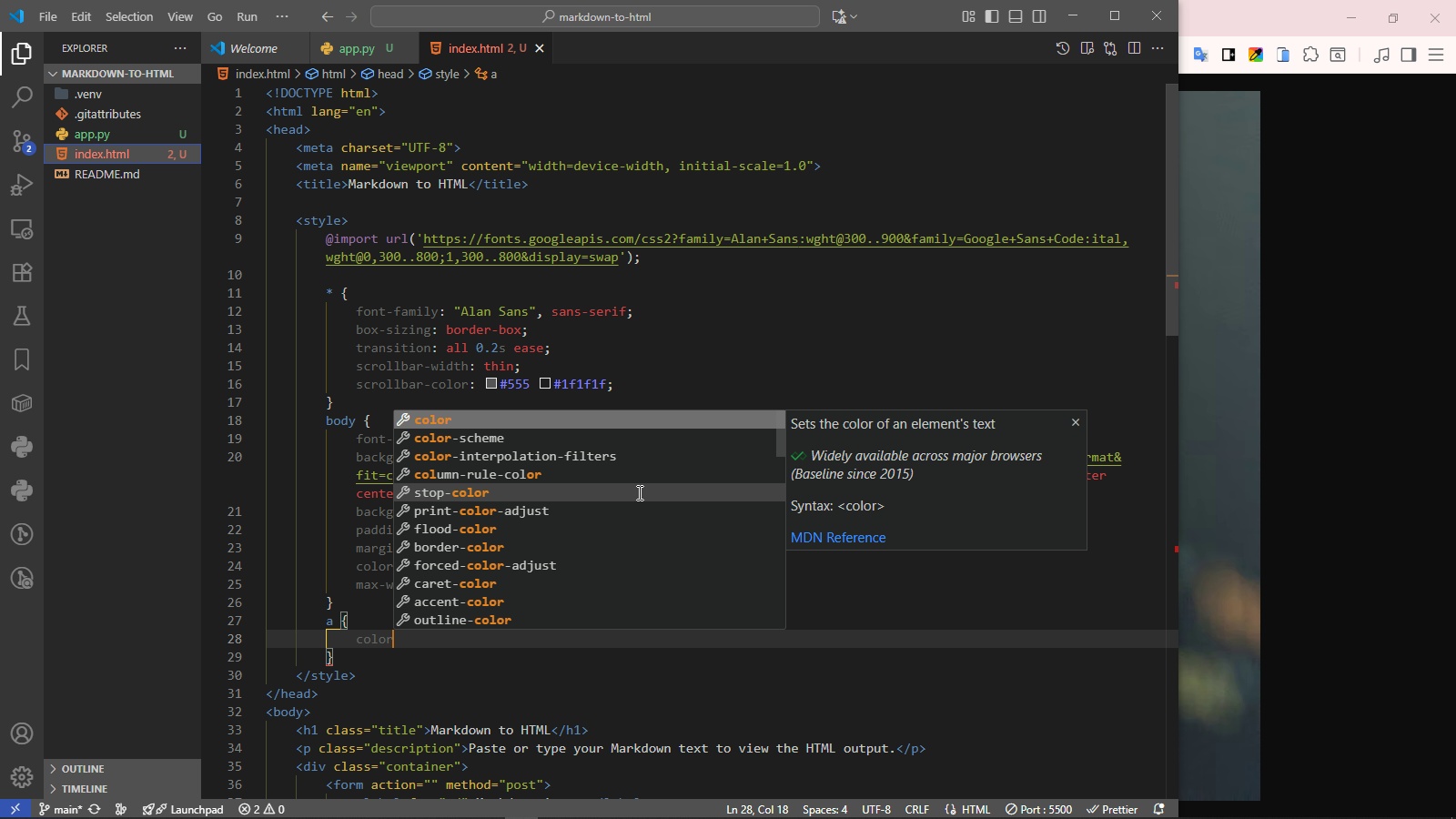 
key(Enter)
 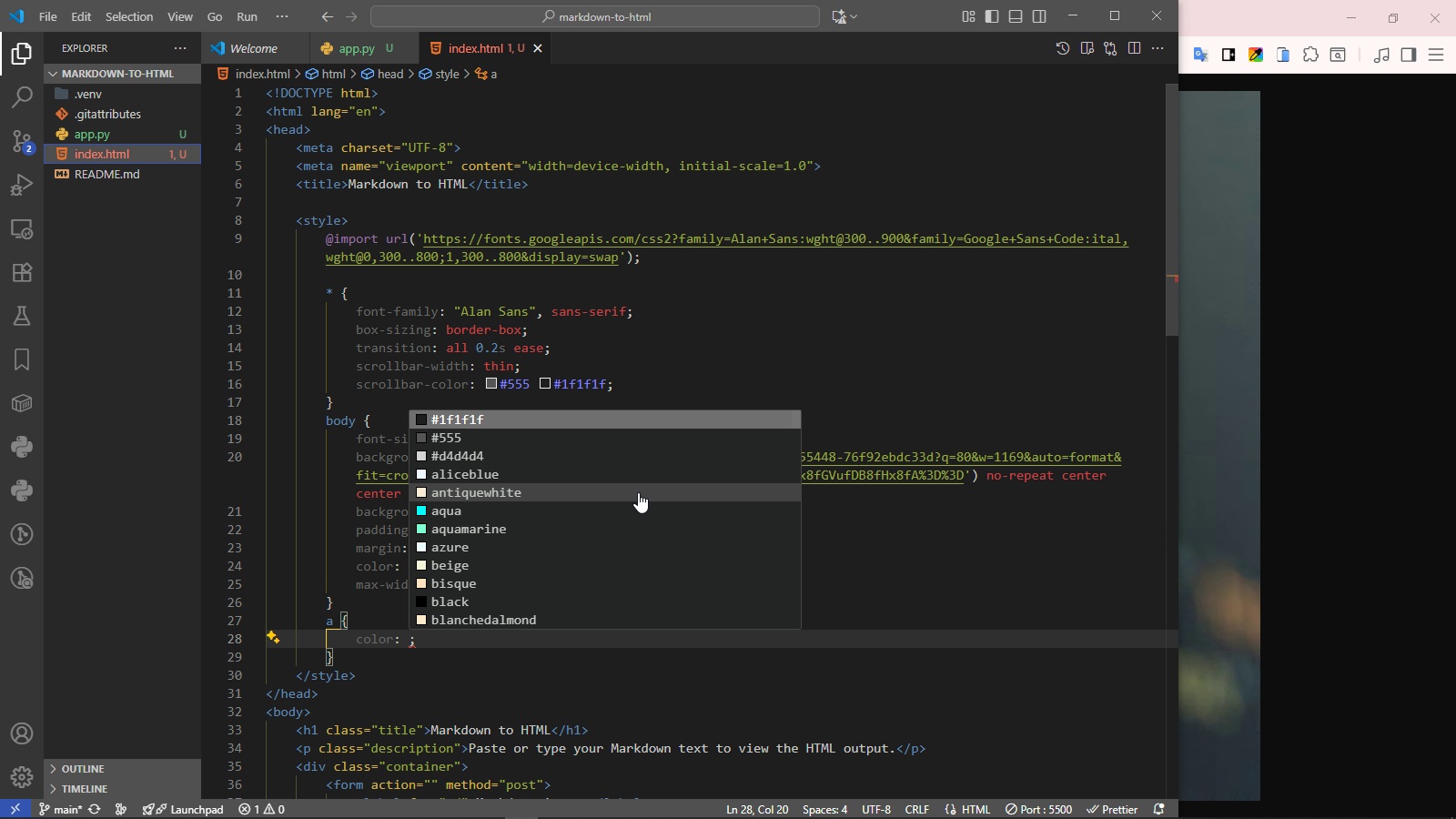 
key(Shift+3)
 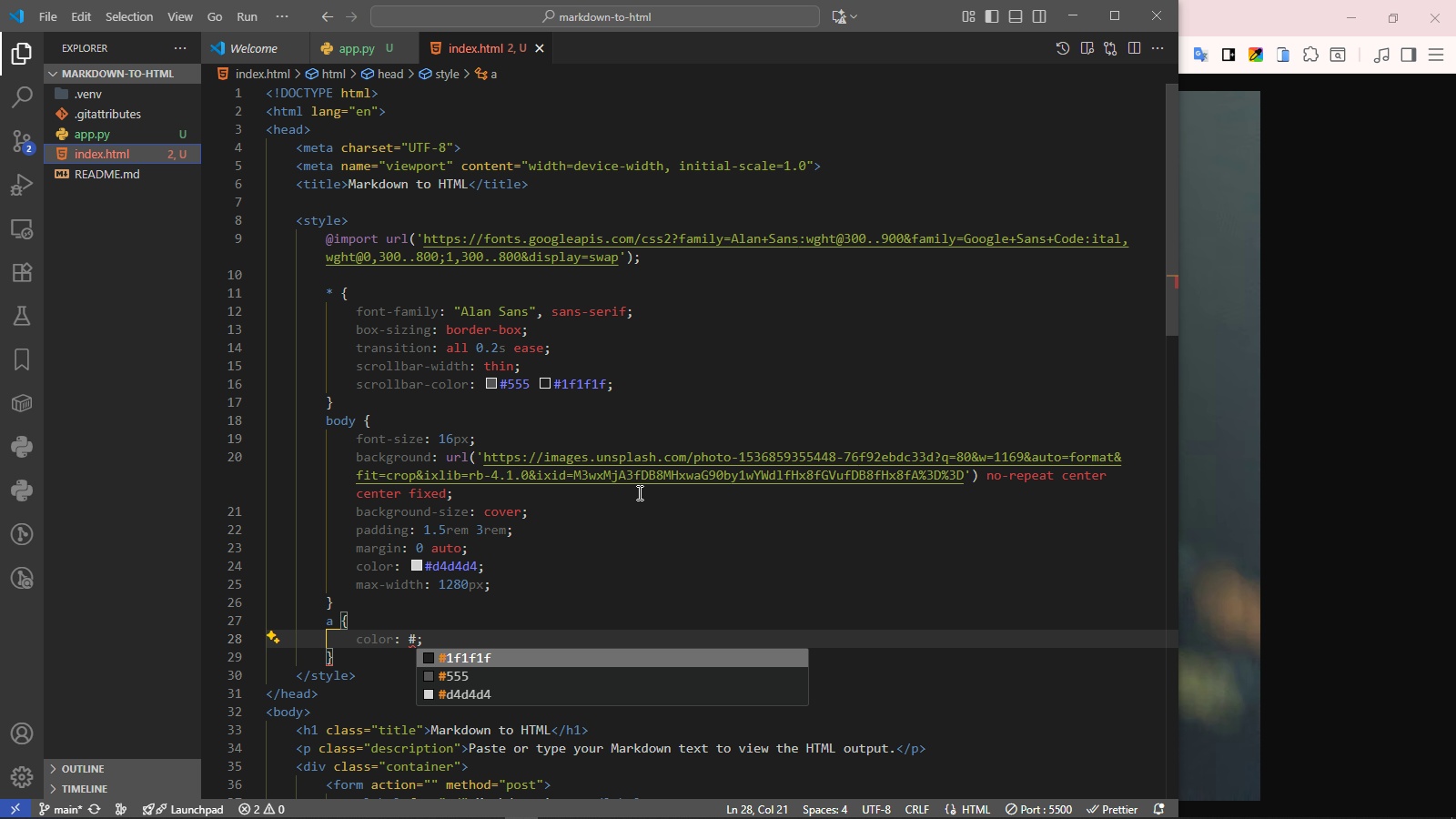 
type(46a143)
 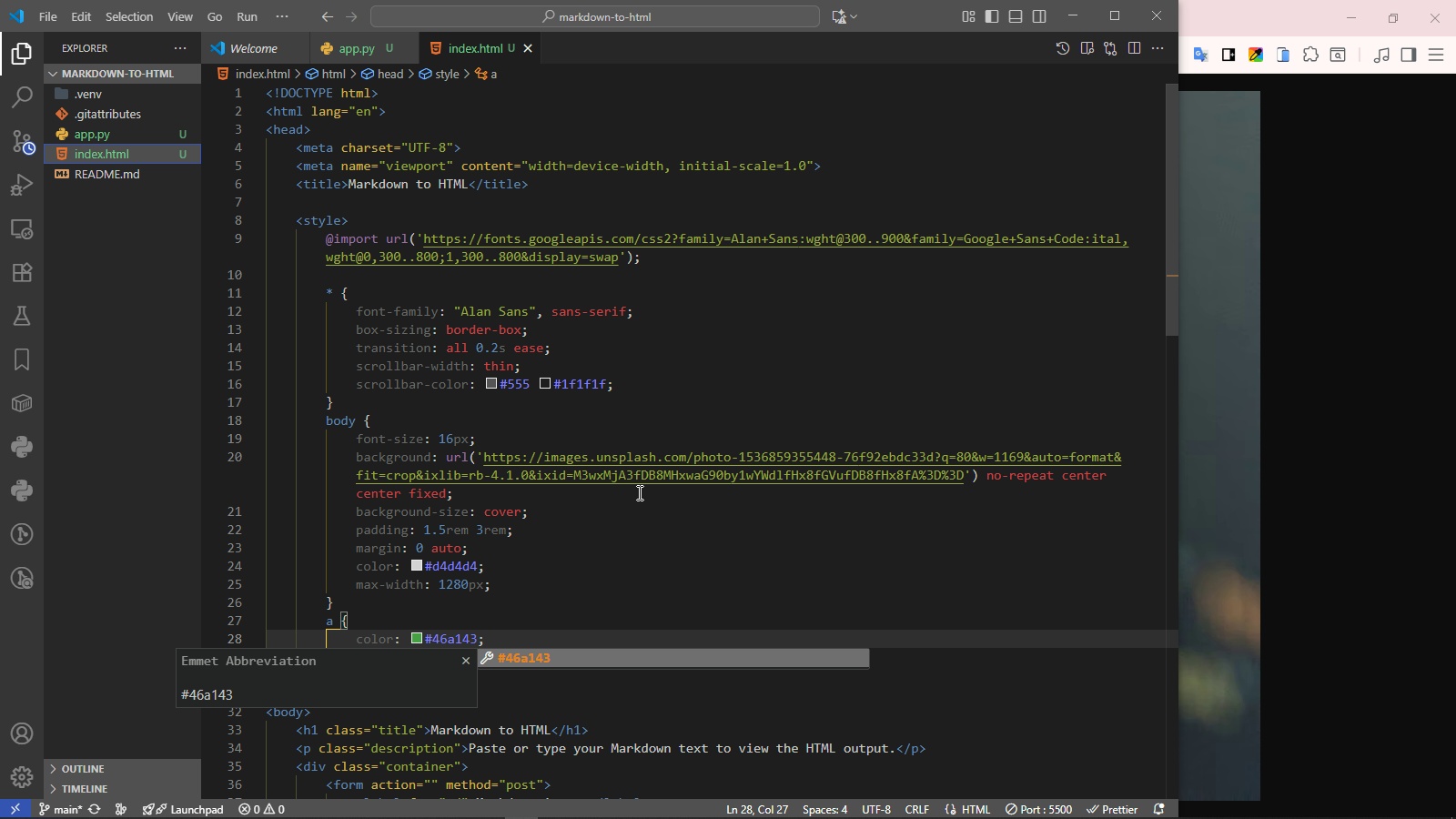 
key(ArrowRight)
 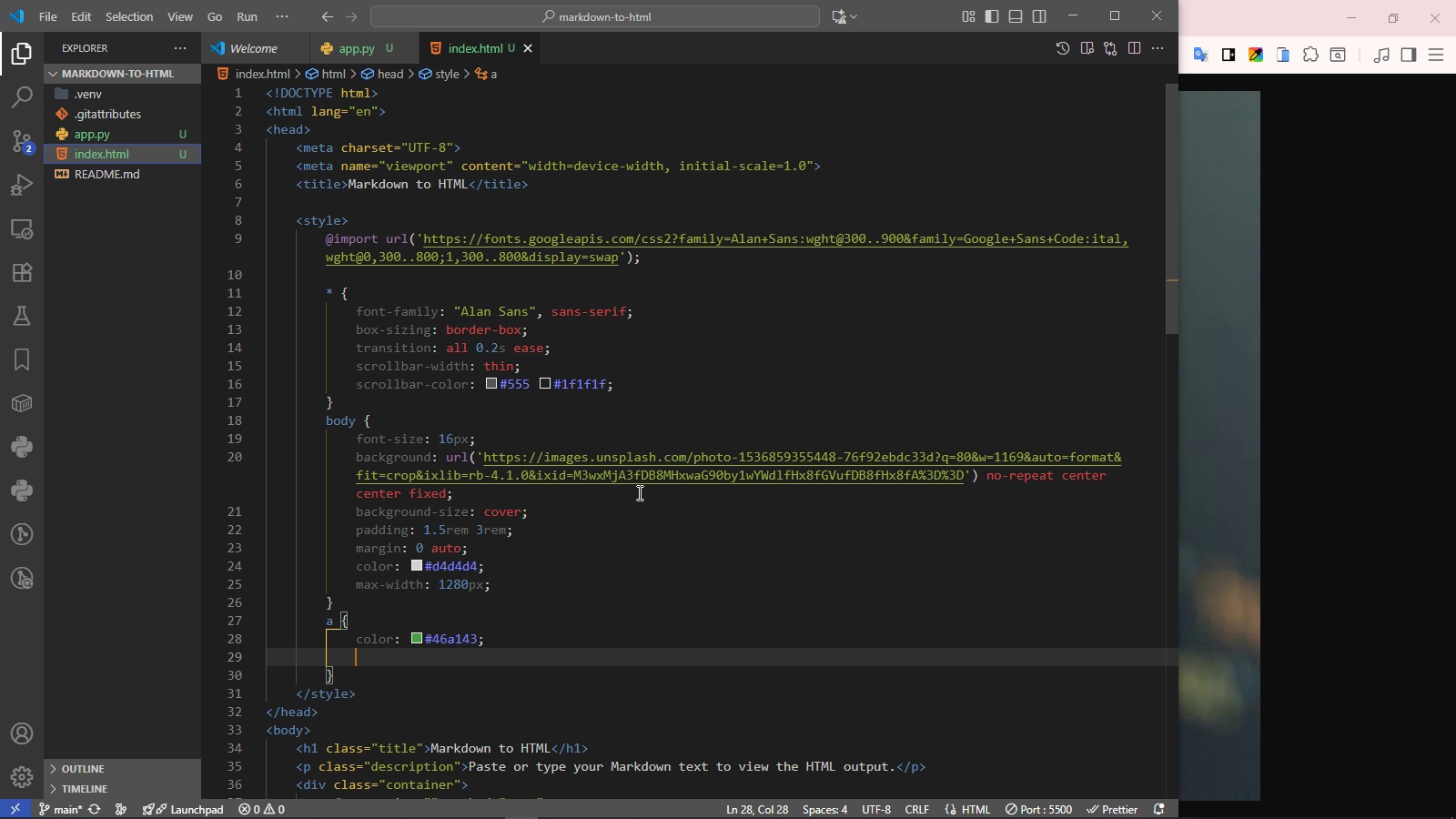 
key(Enter)
 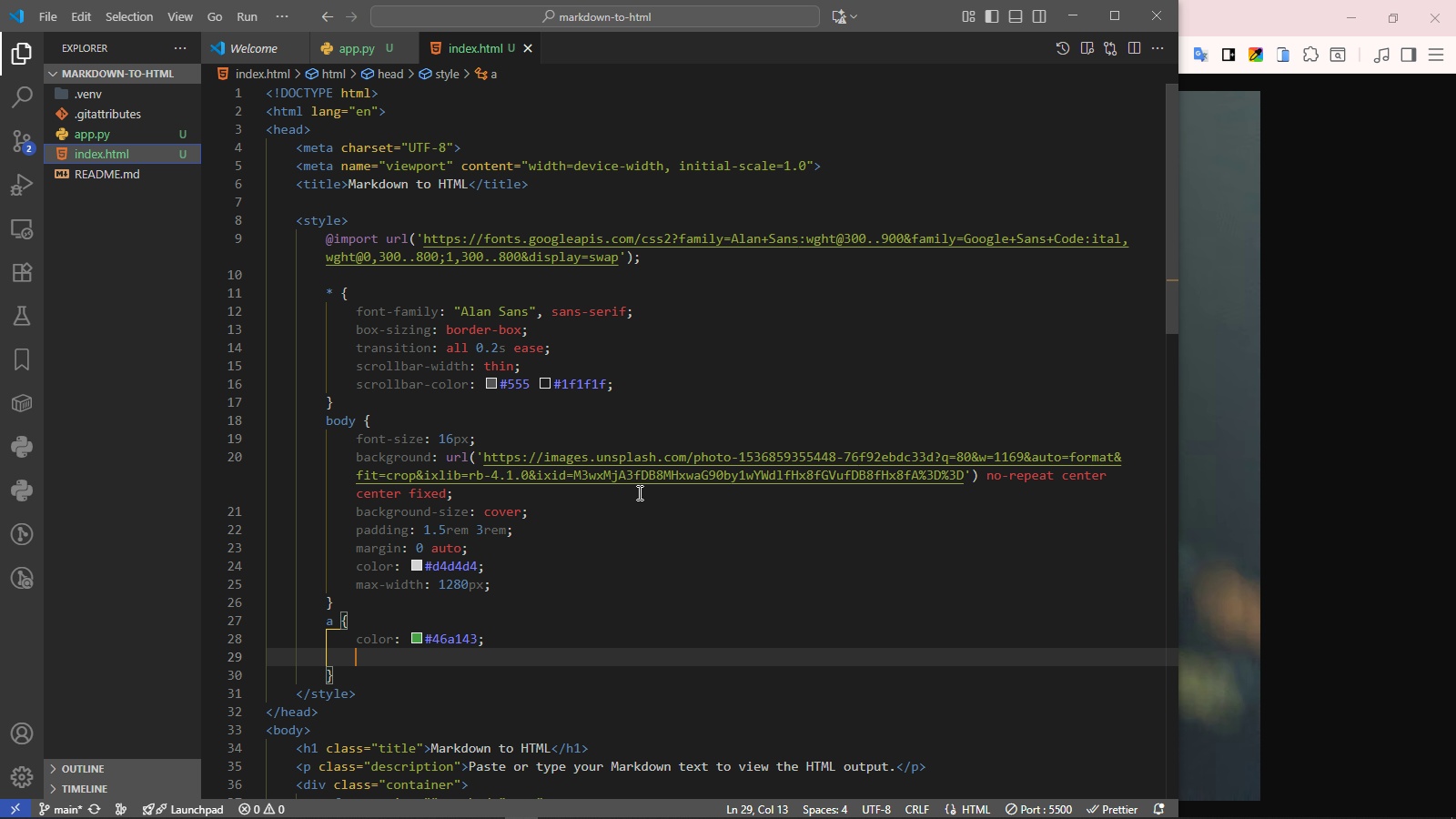 
type(textdec)
 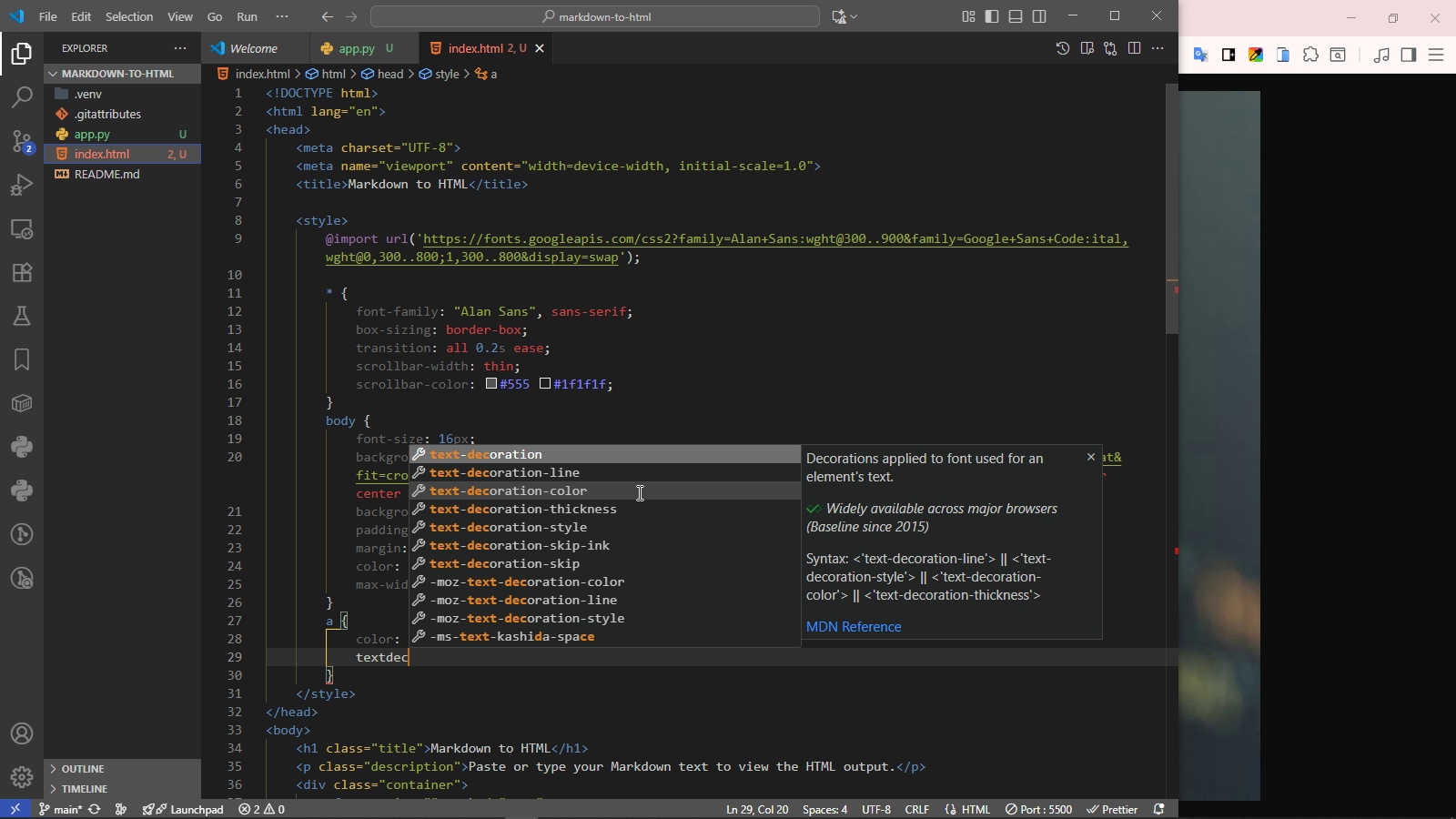 
key(Enter)
 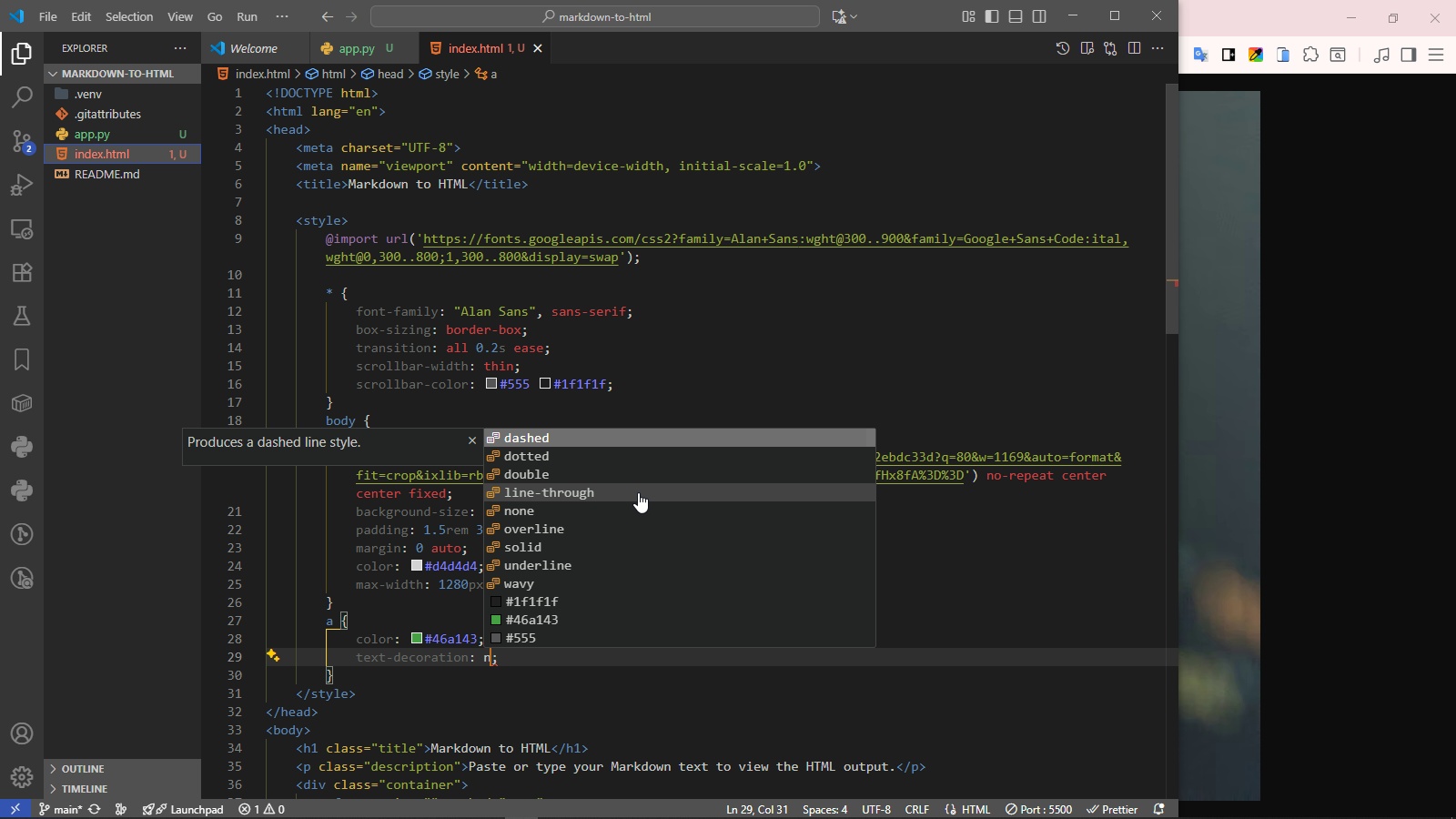 
type(none)
 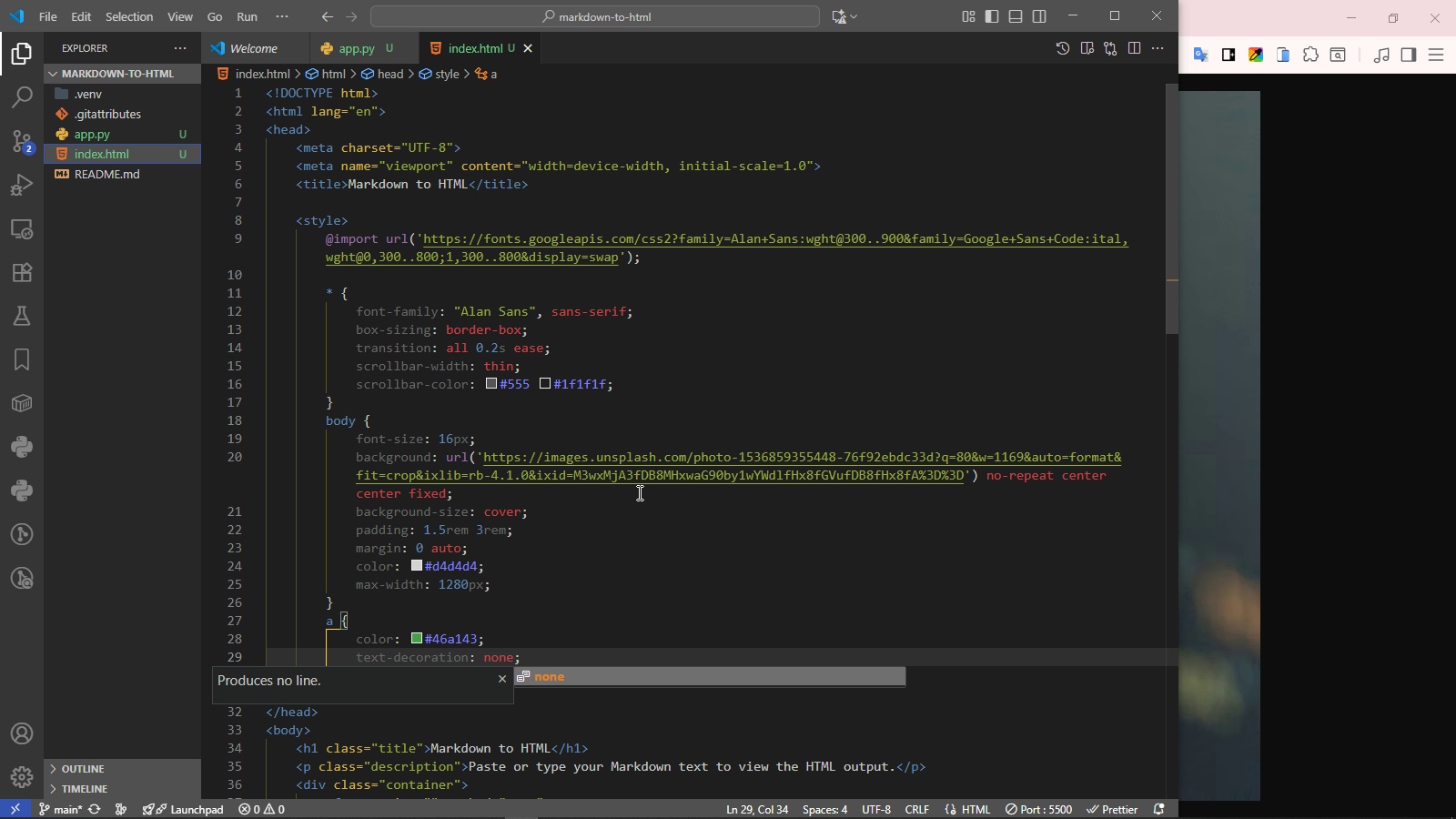 
key(ArrowRight)
 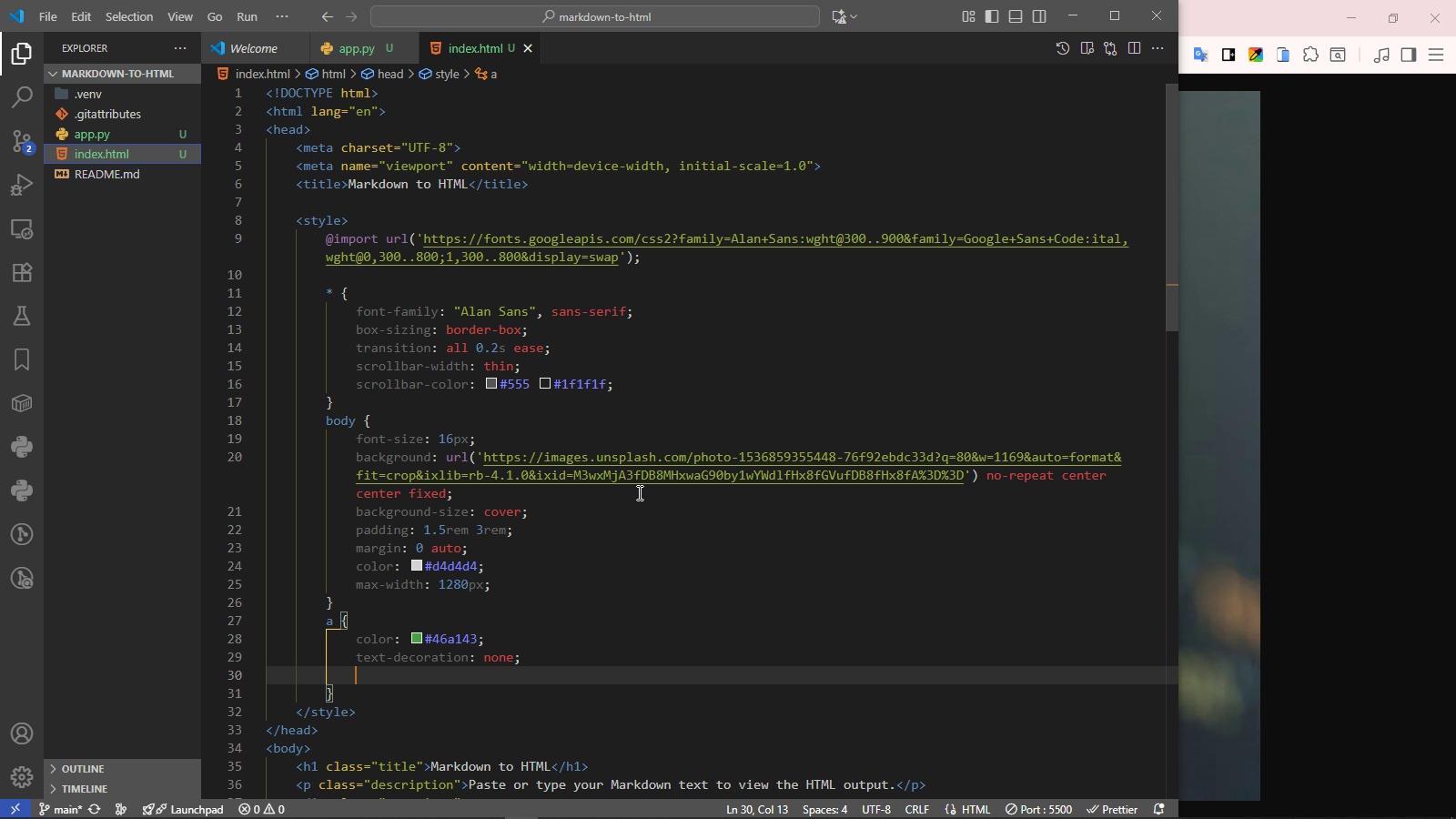 
key(Enter)
 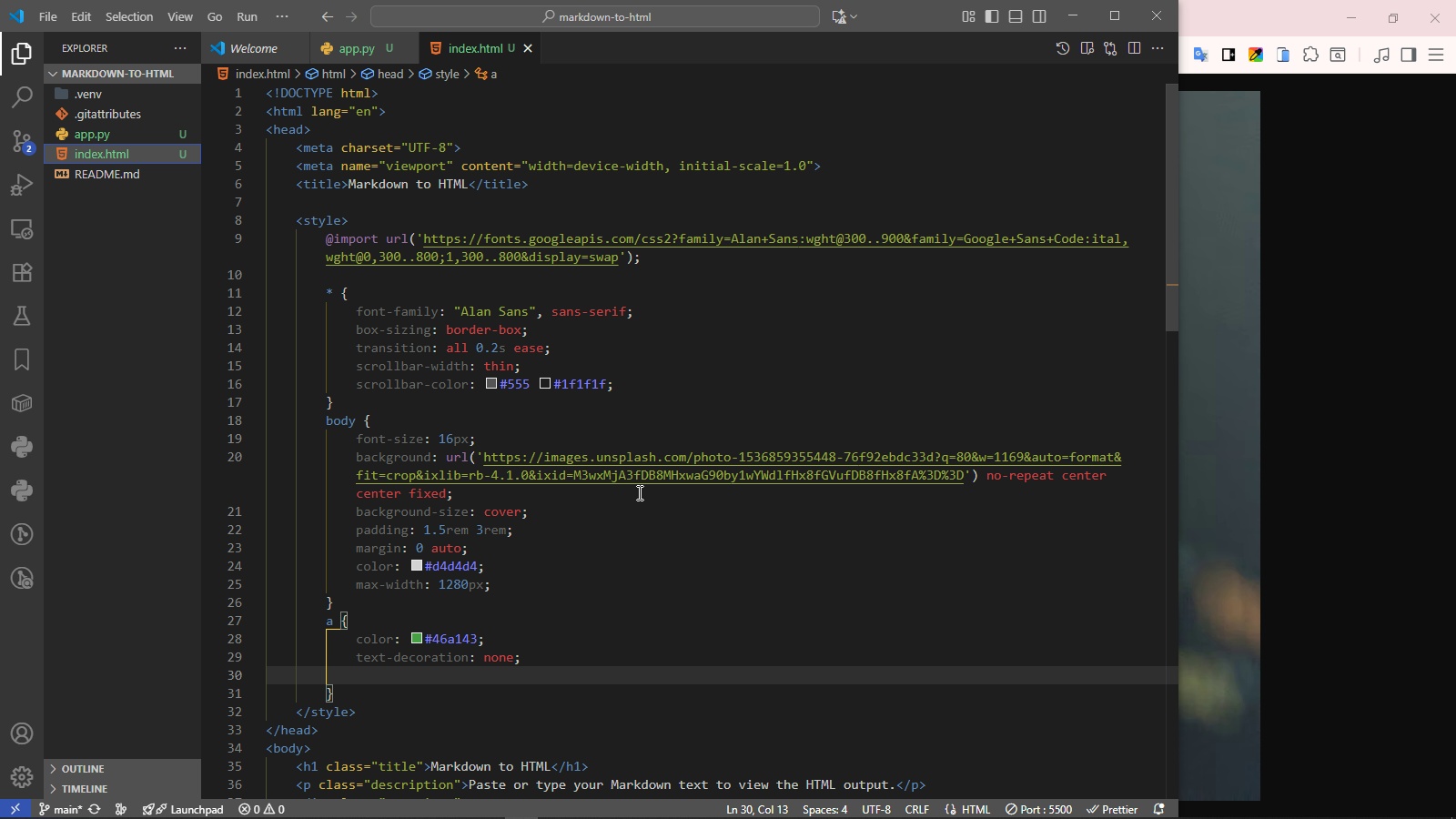 
key(Control+Z)
 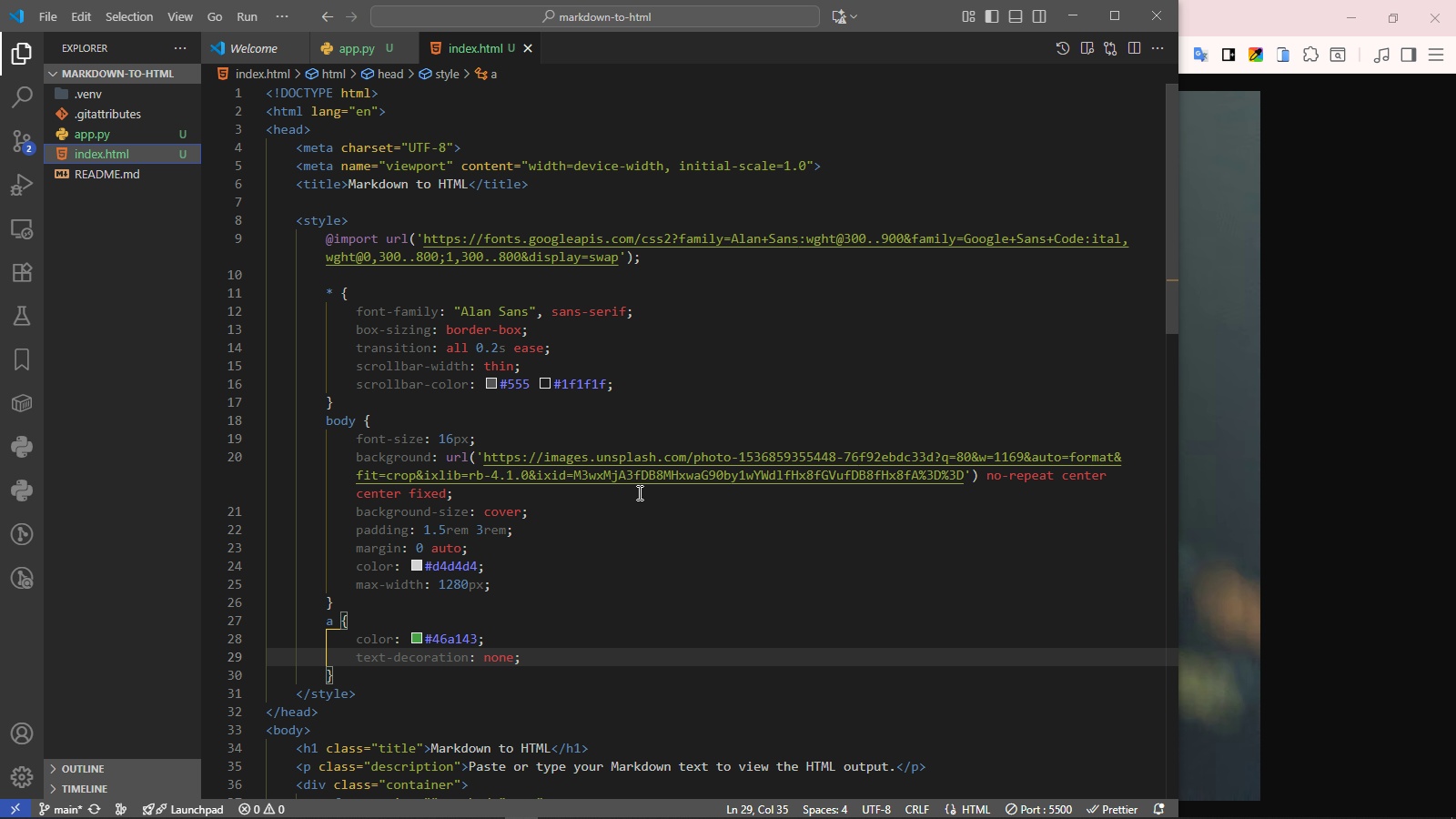 
key(ArrowDown)
 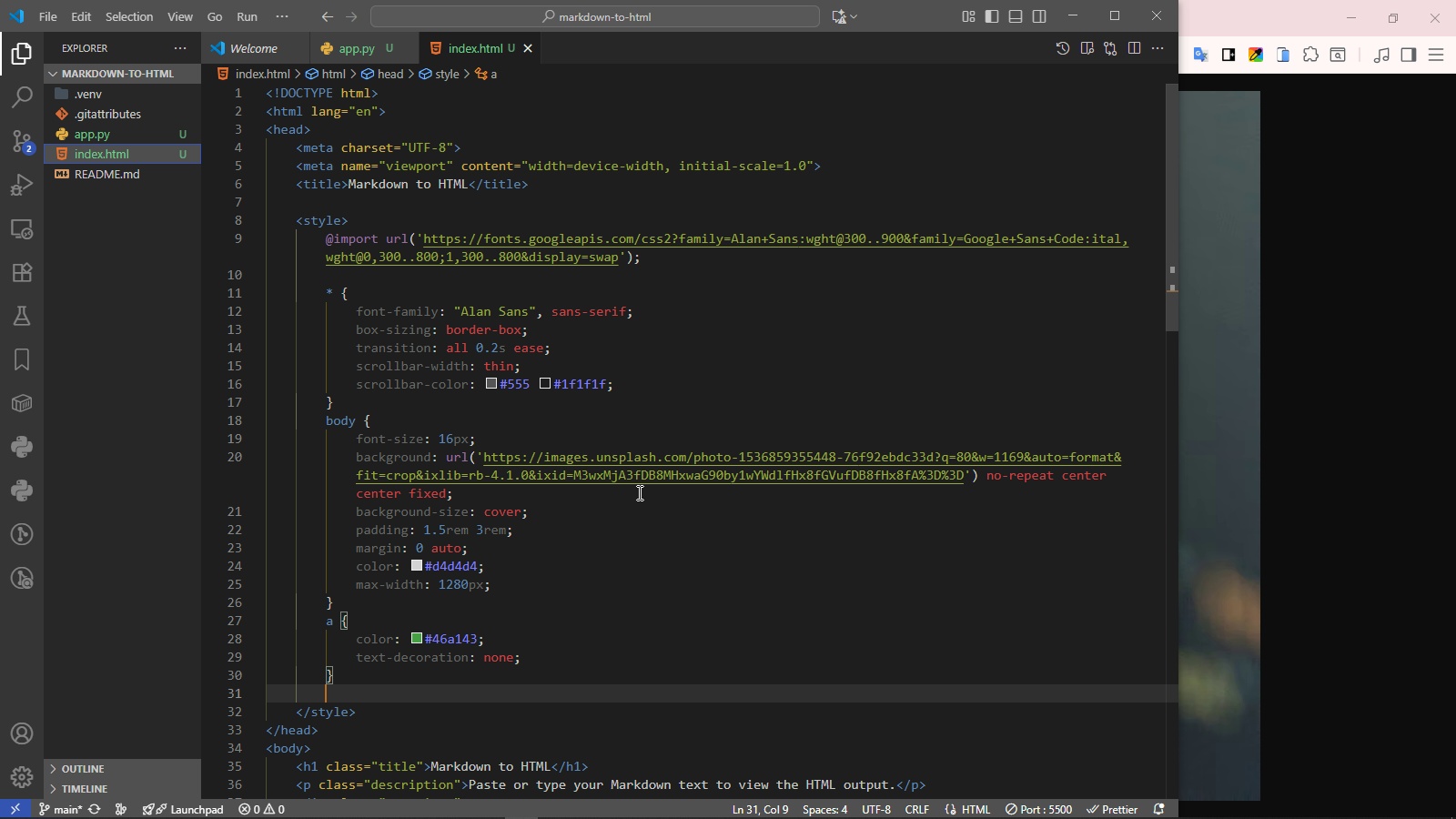 
key(Enter)
 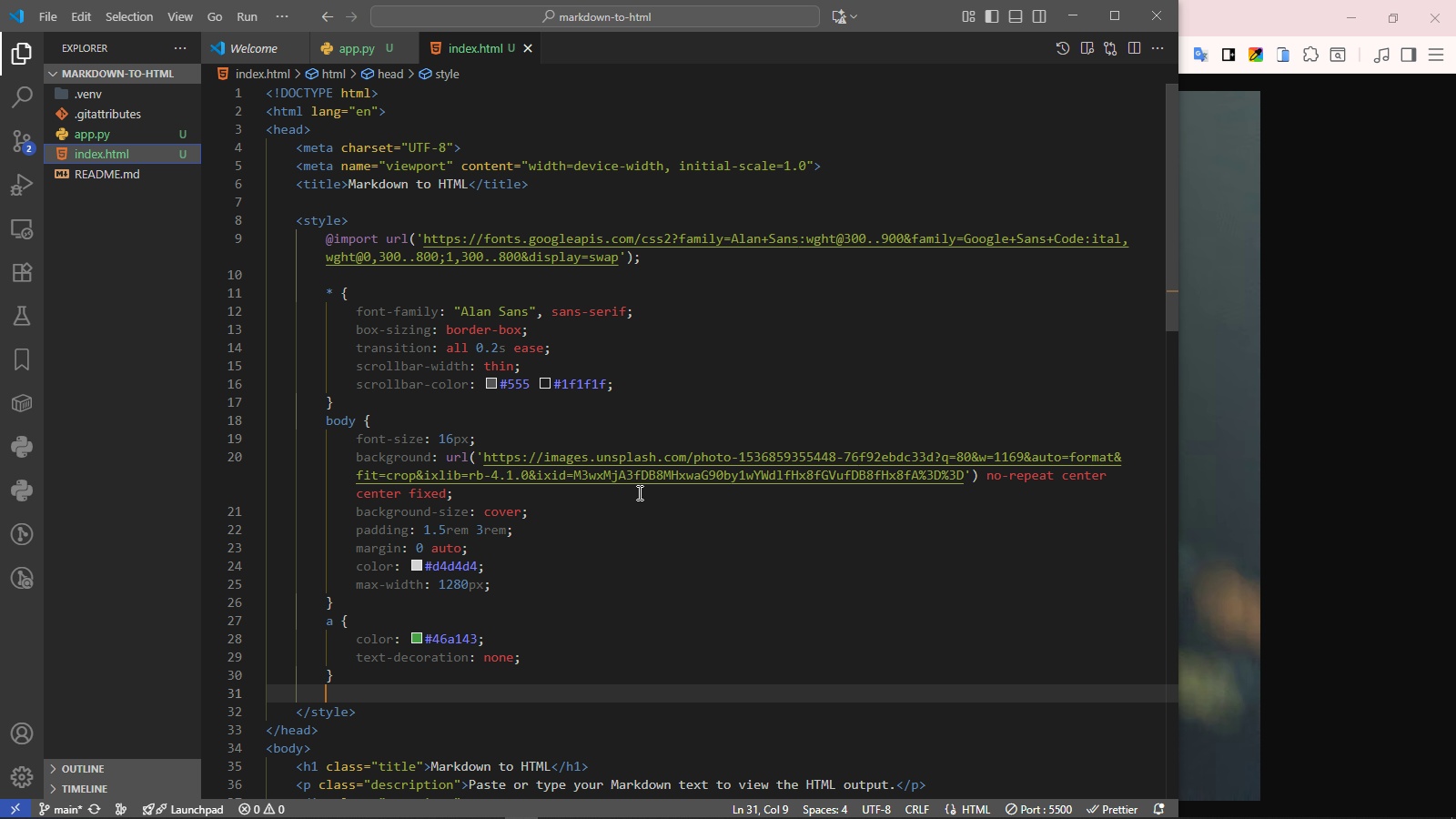 
type(a:hover {)
 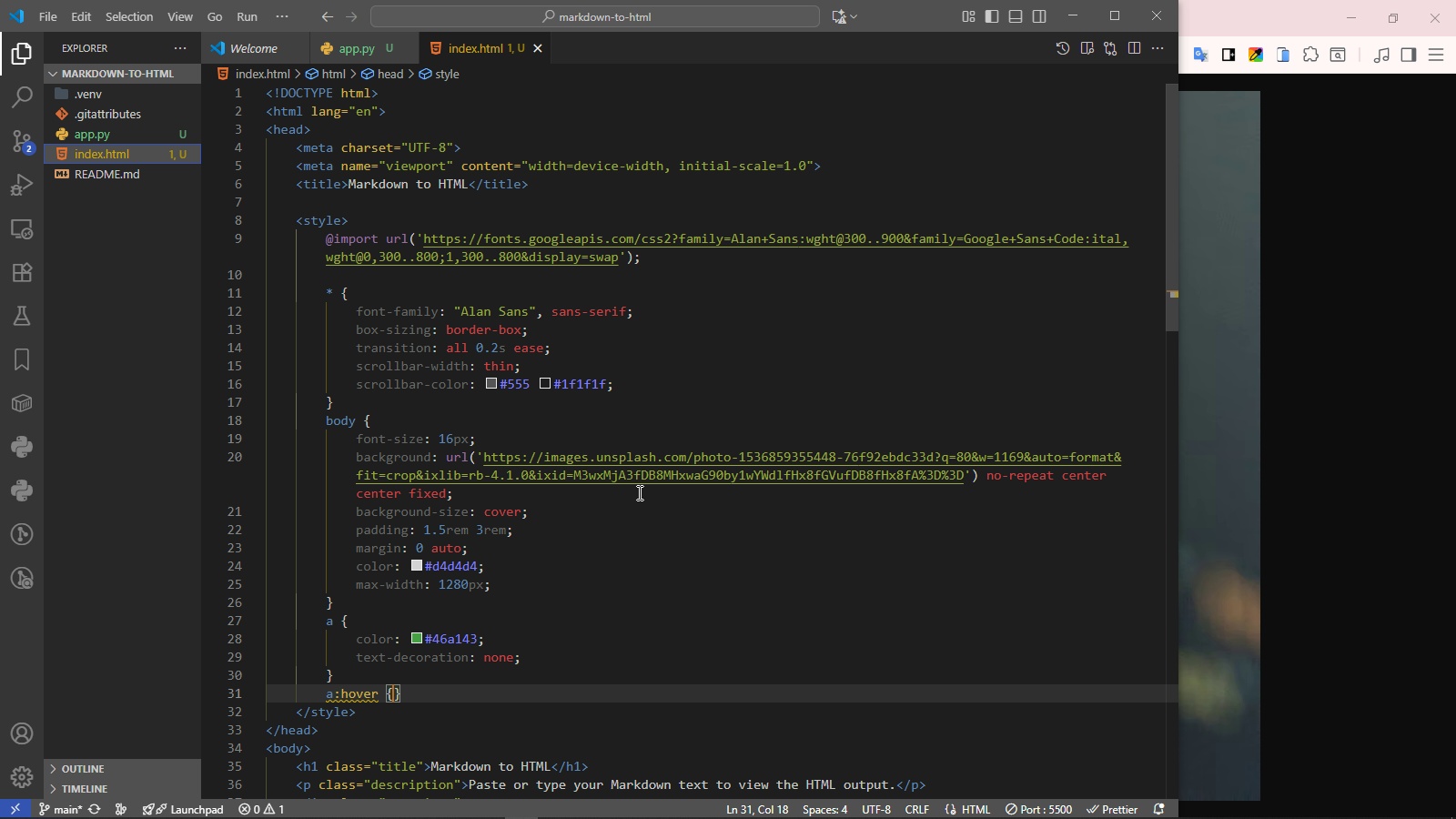 
key(Enter)
 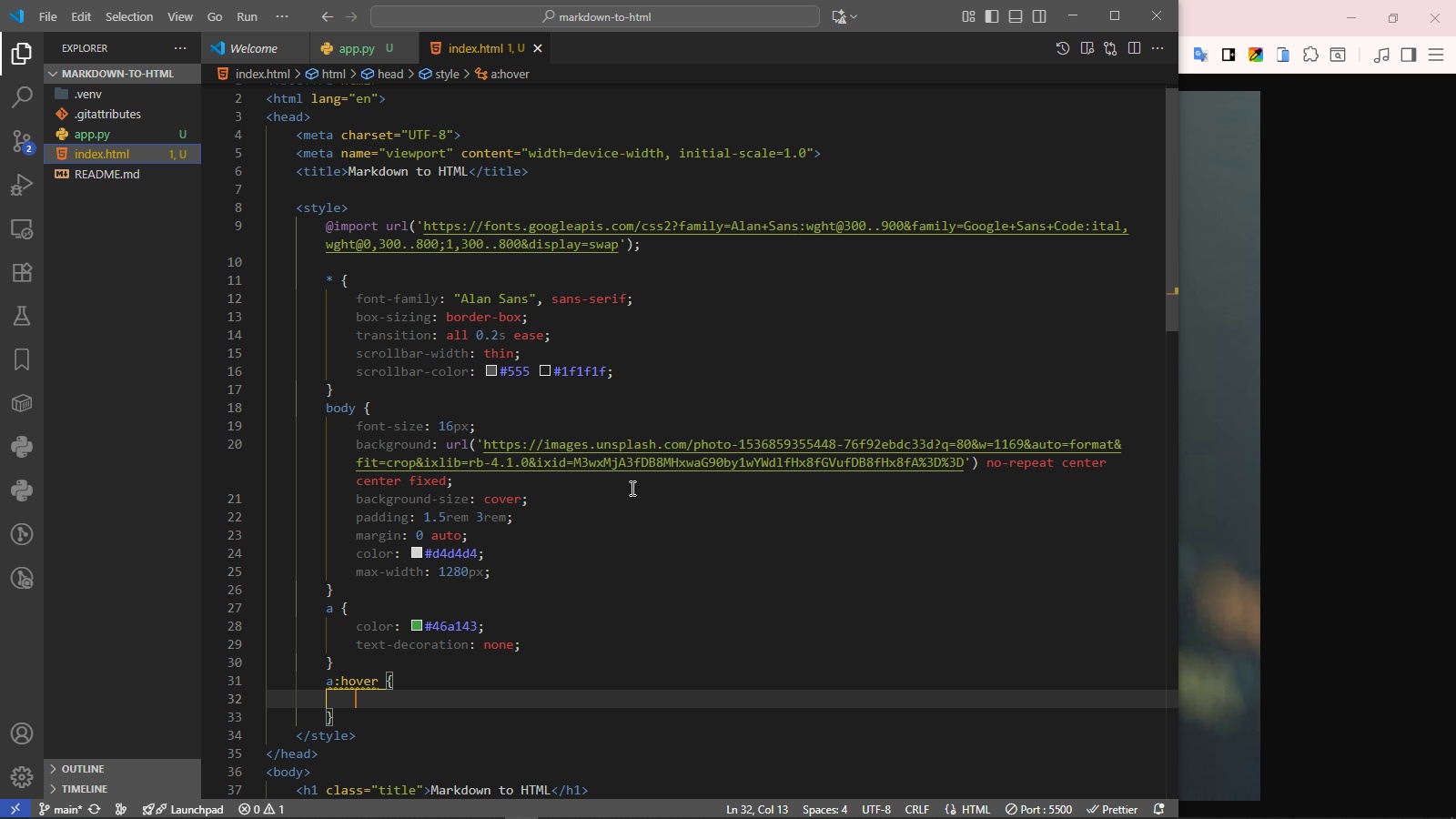 
type(textdec)
 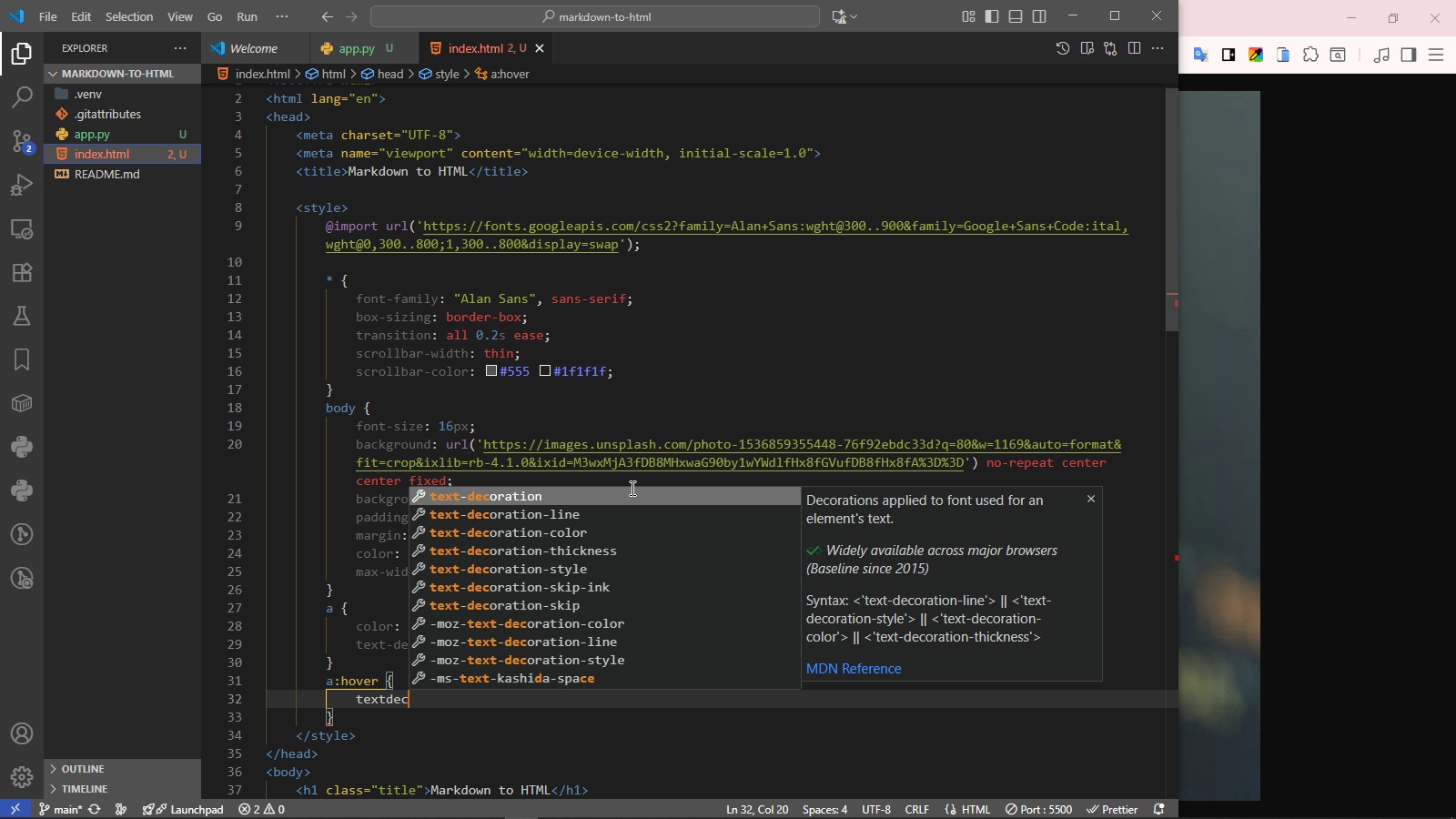 
key(Enter)
 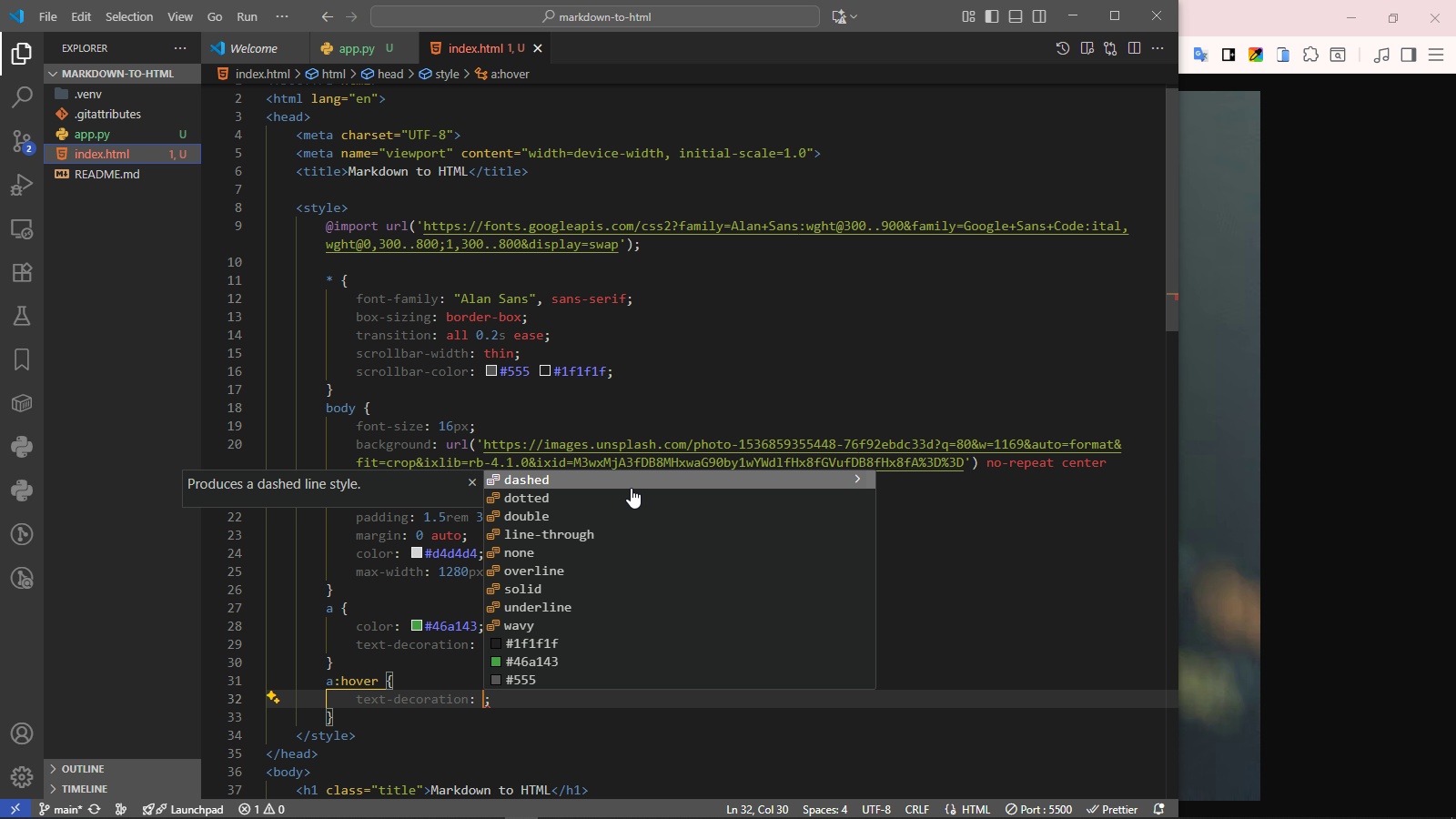 
type(under)
 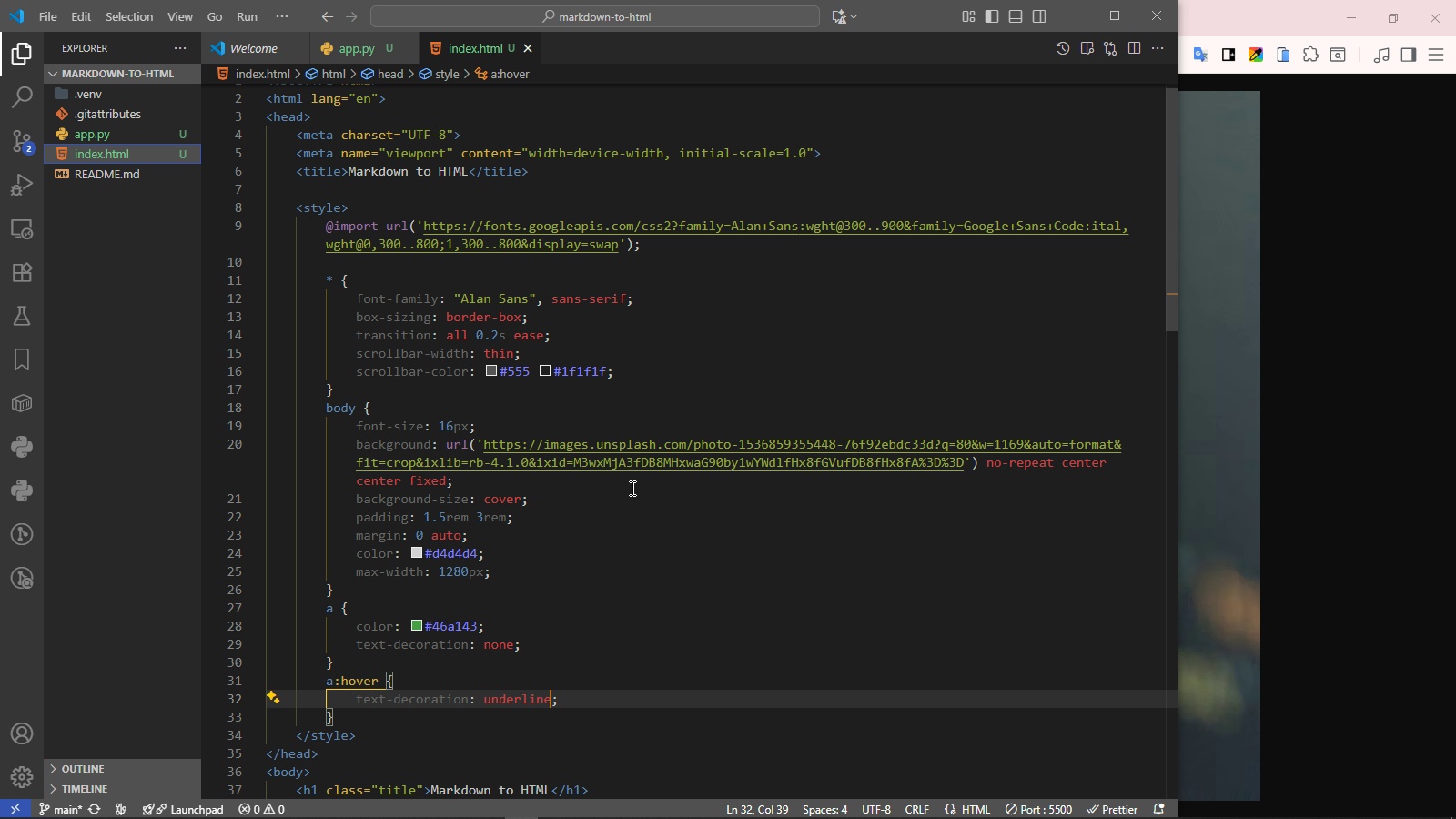 
key(Enter)
 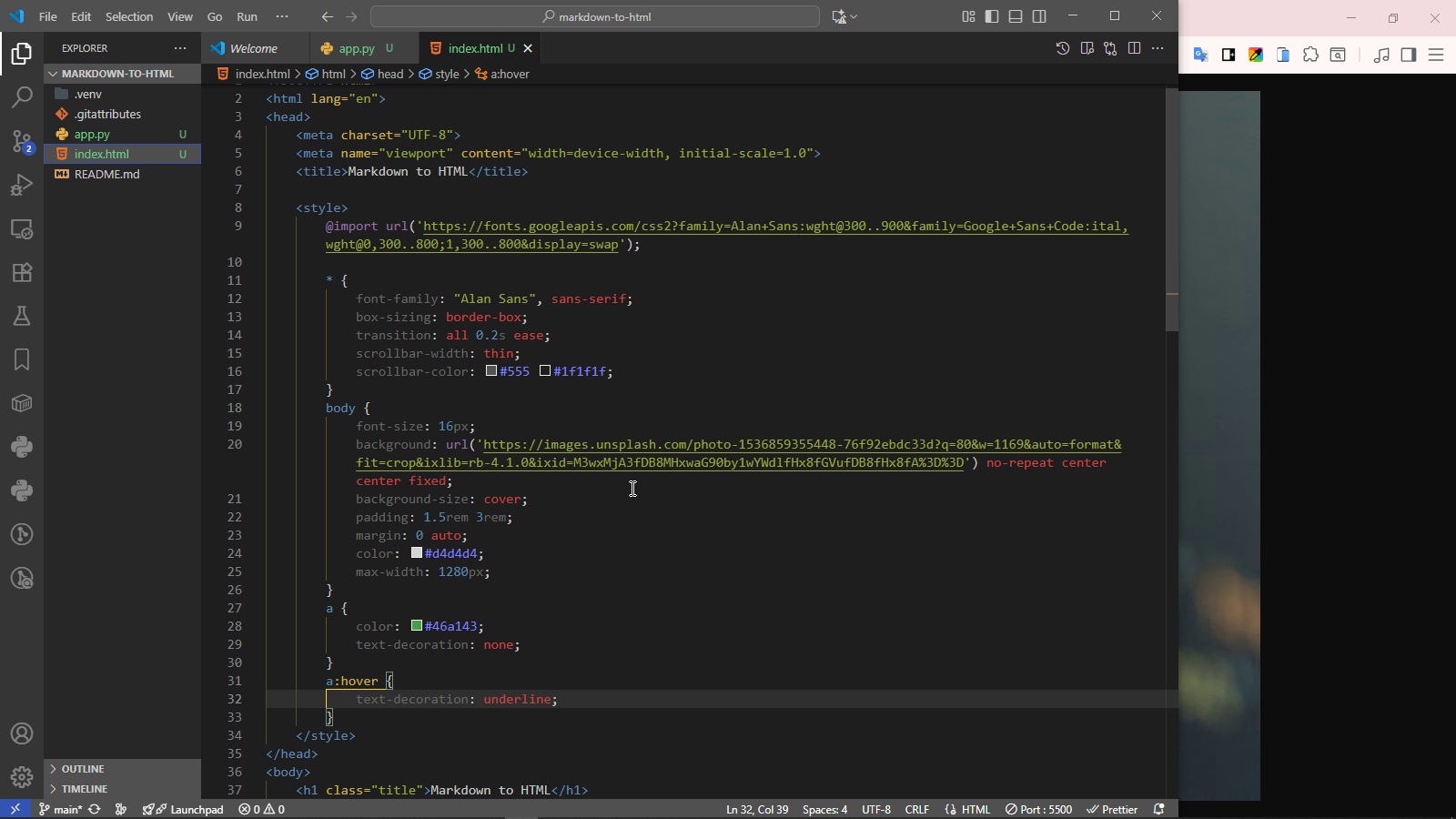 
key(ArrowRight)
 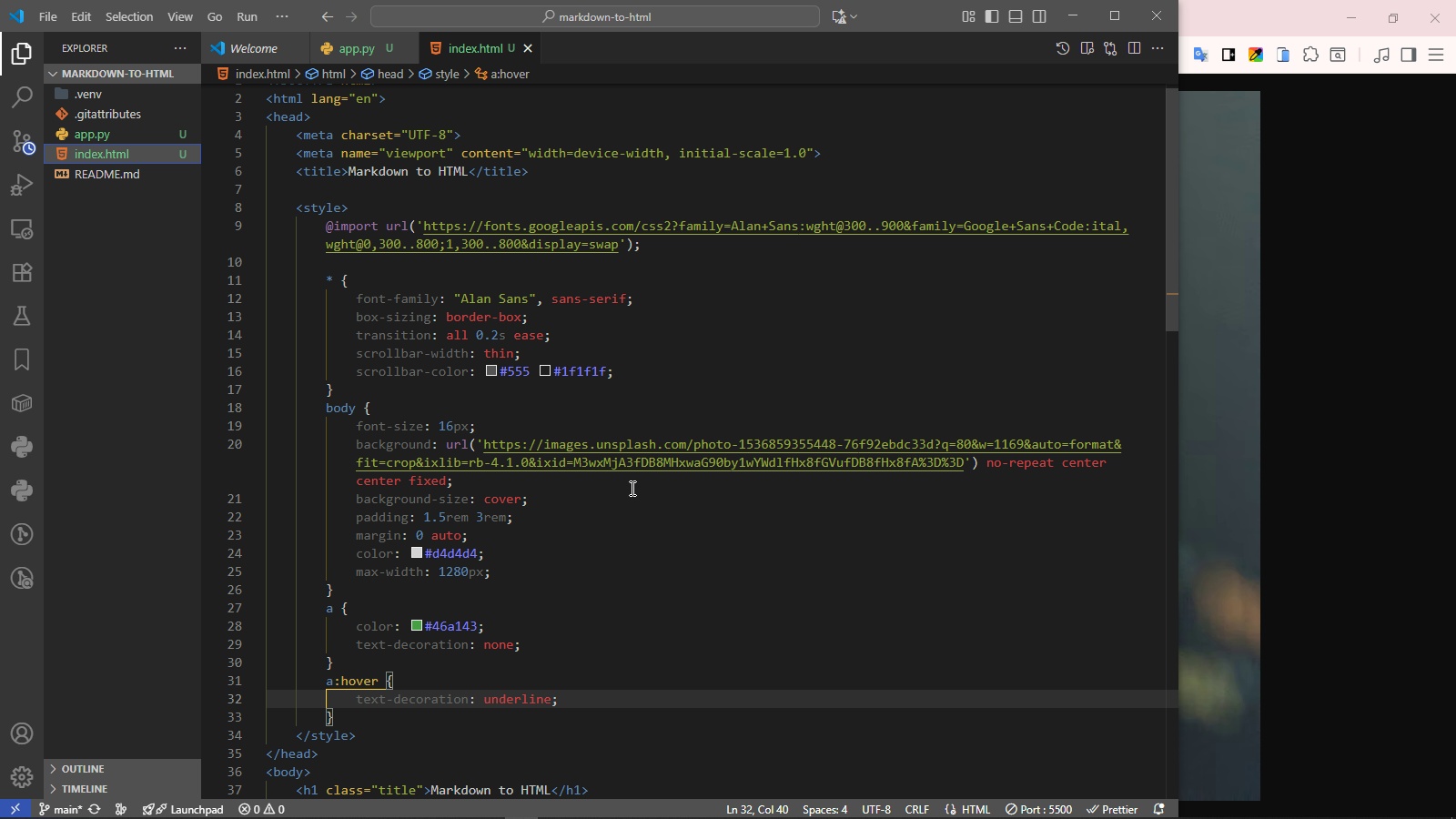 
key(ArrowDown)
 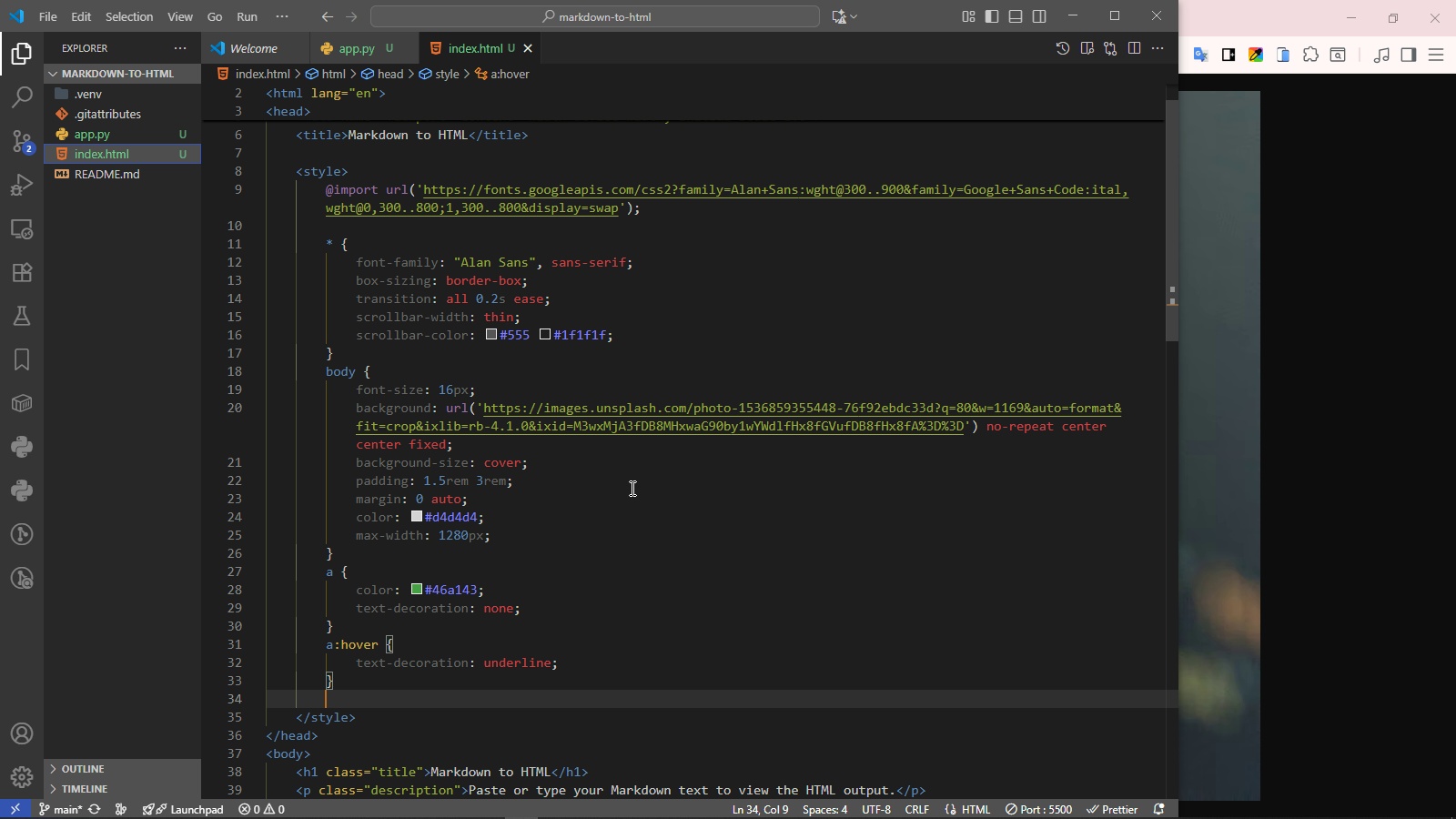 
key(Enter)
 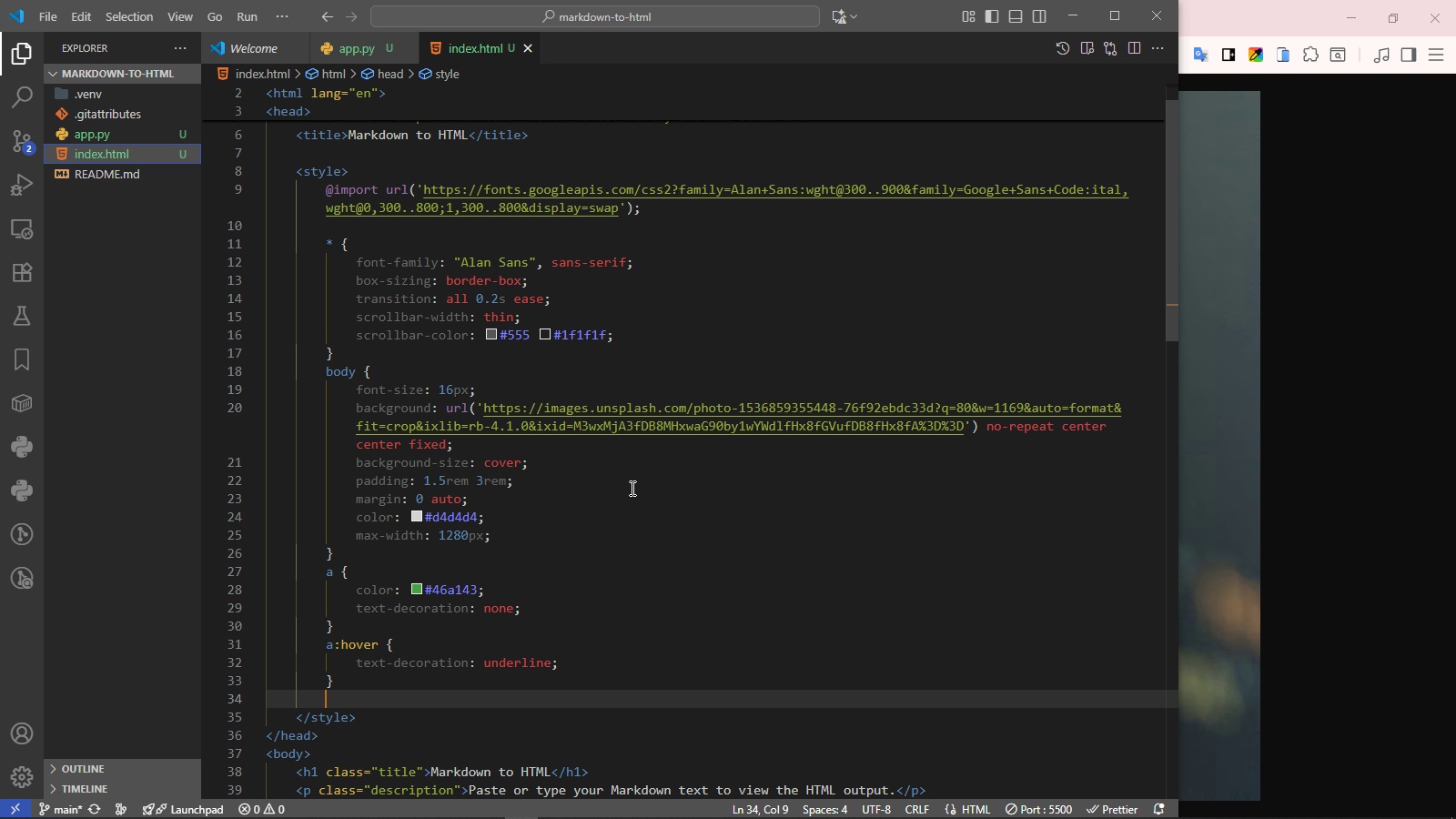 
type(img {)
 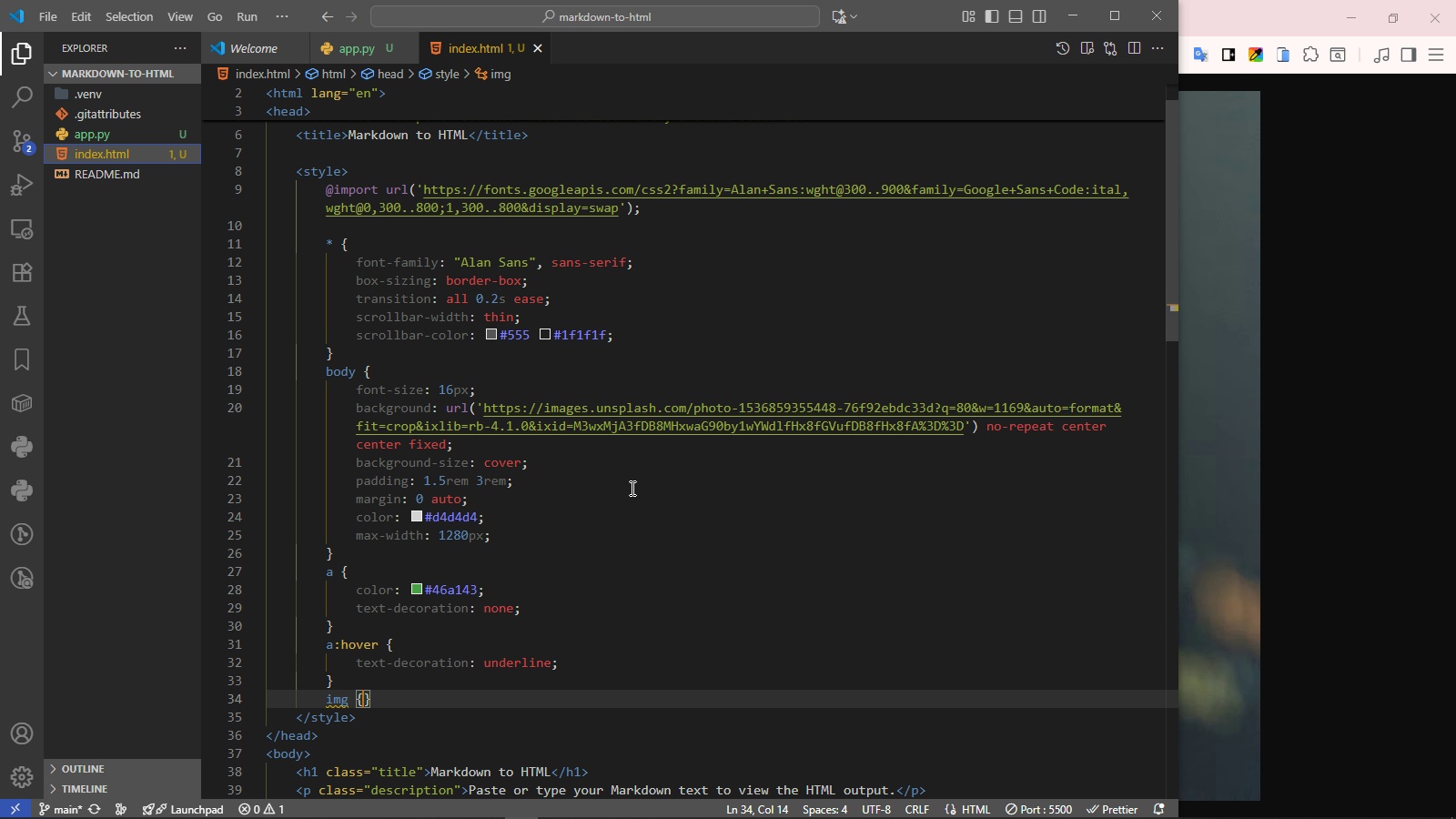 
key(Enter)
 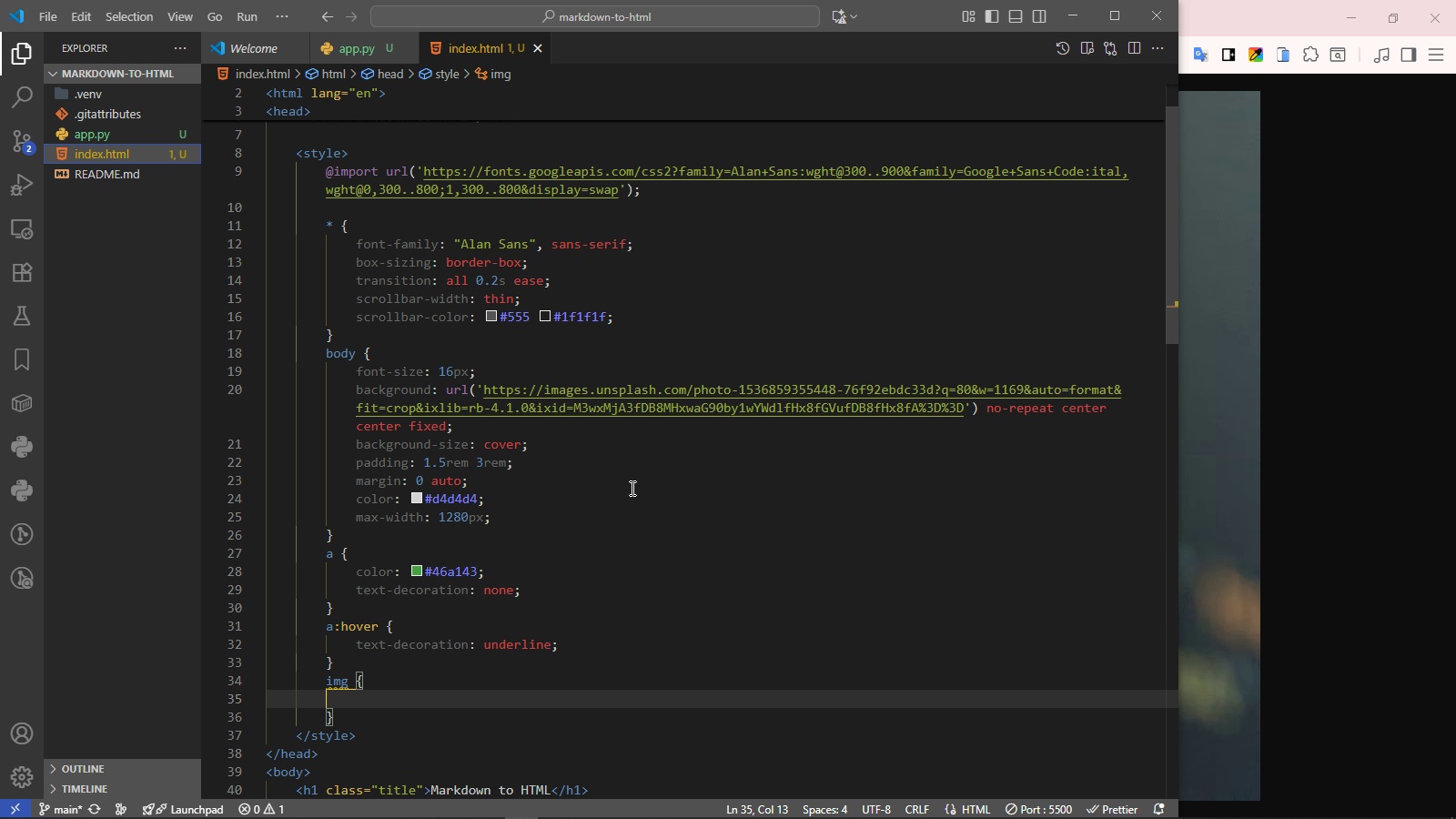 
type(maxheig)
 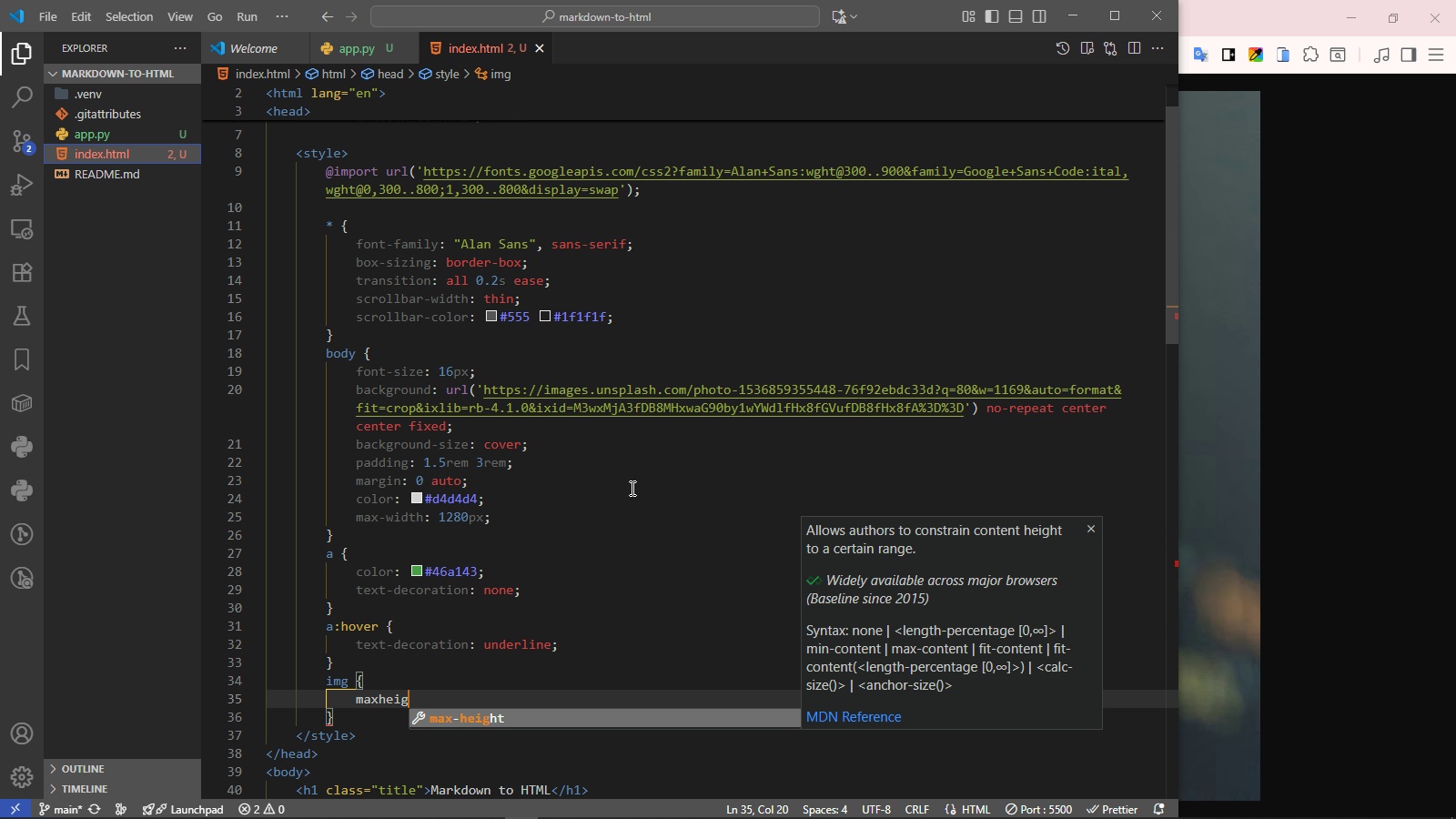 
key(Enter)
 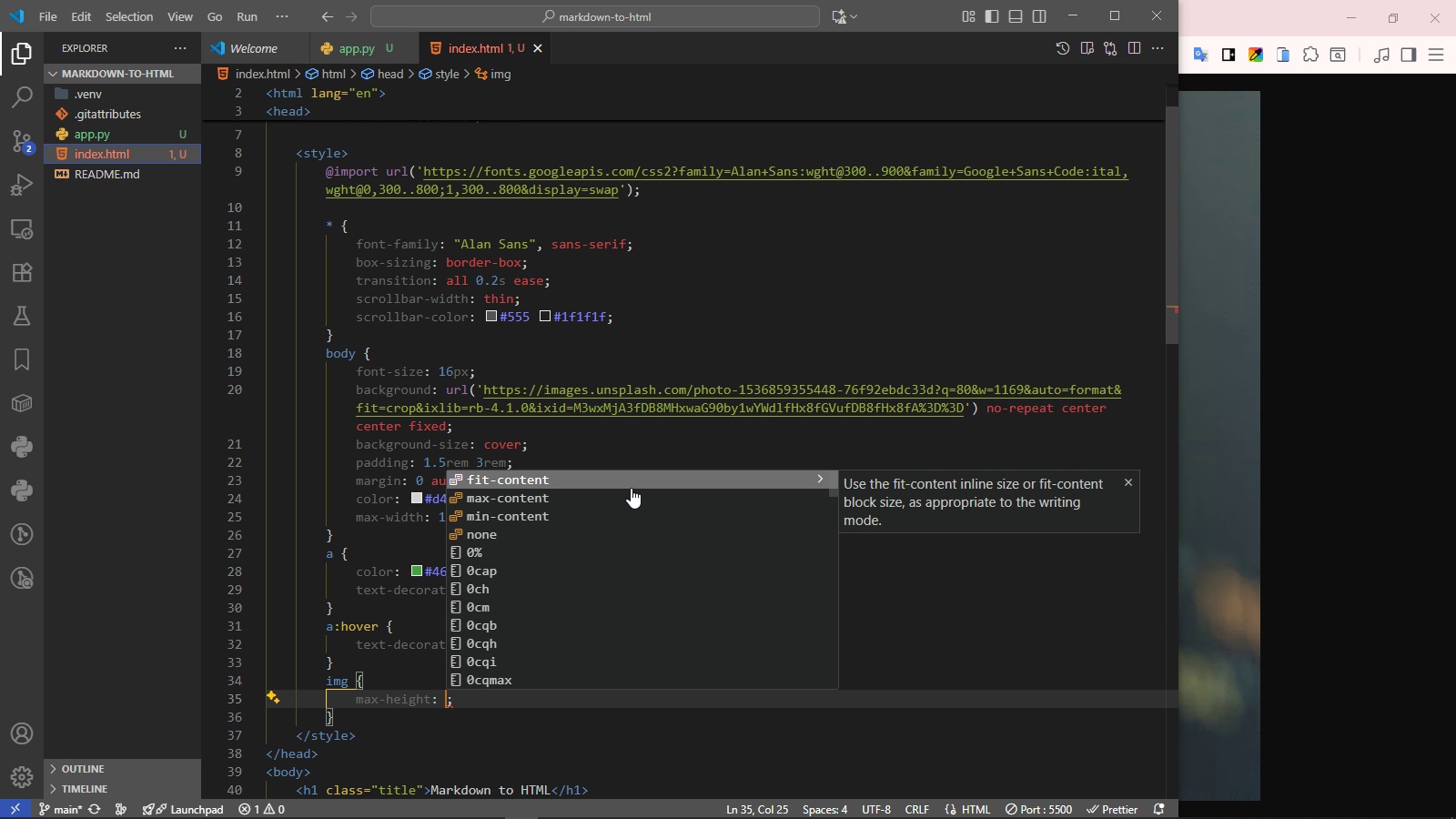 
wait(7.11)
 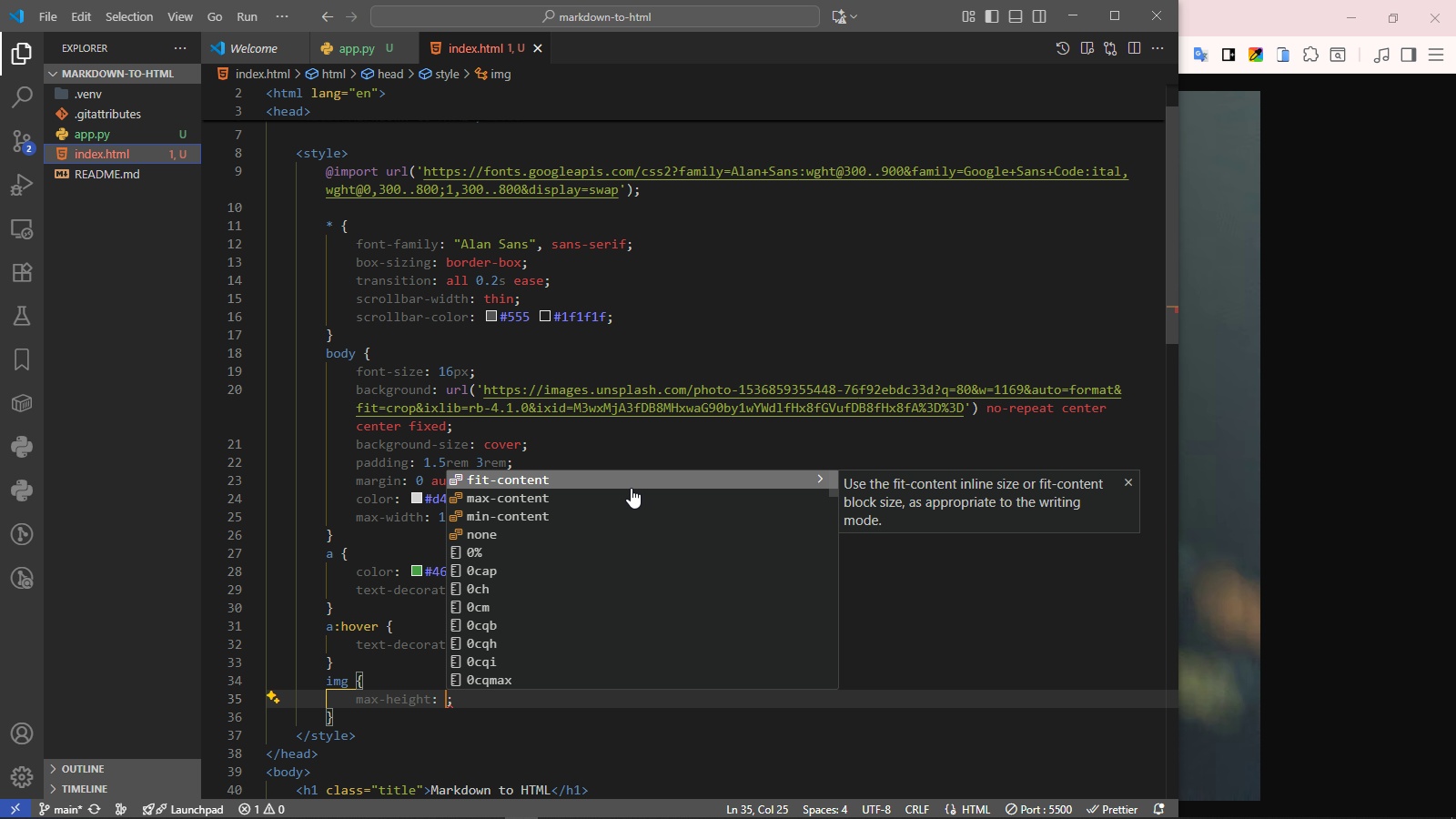 
type(500)
key(Backspace)
key(Backspace)
key(Backspace)
type(400px)
 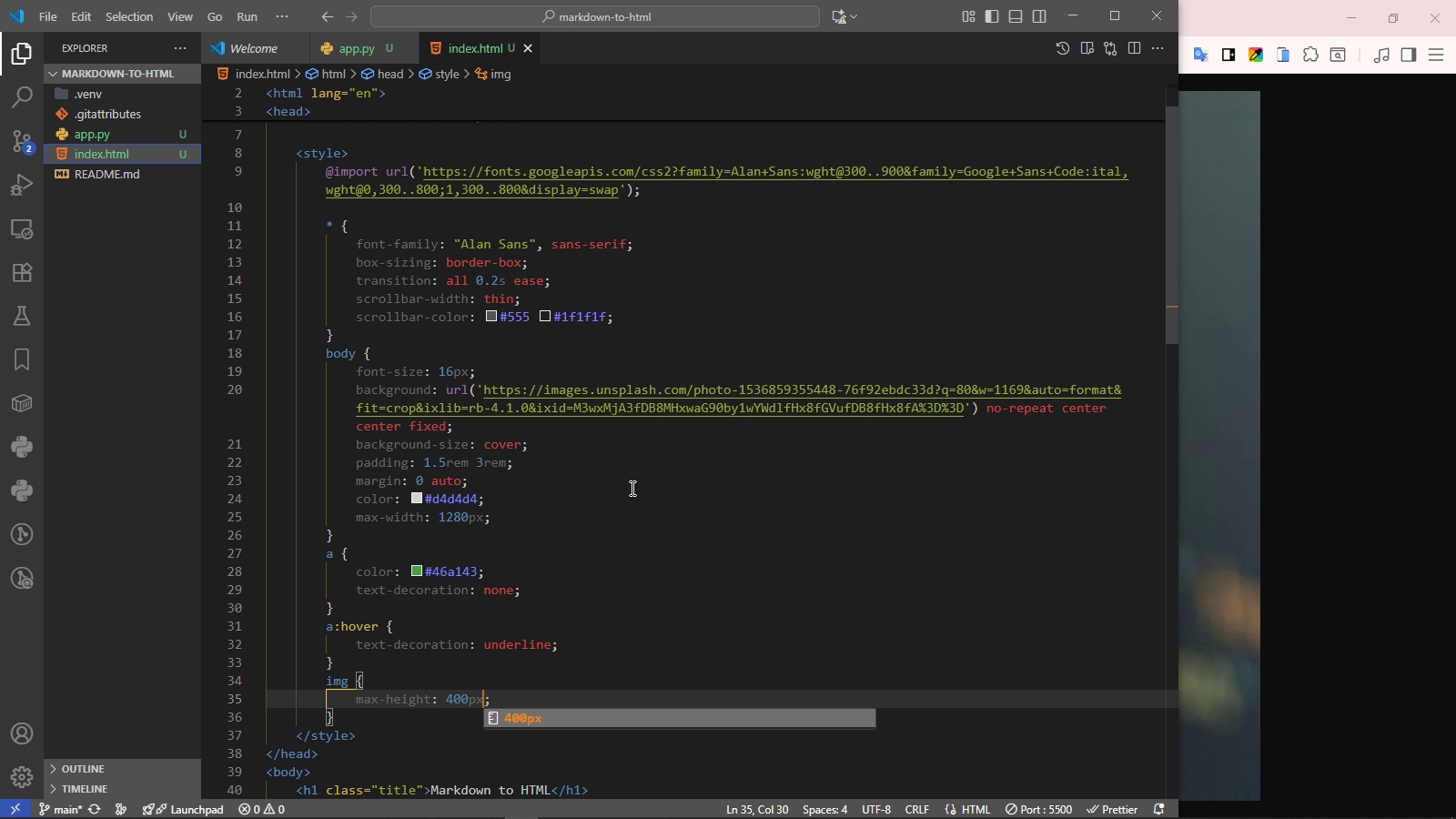 
key(ArrowRight)
 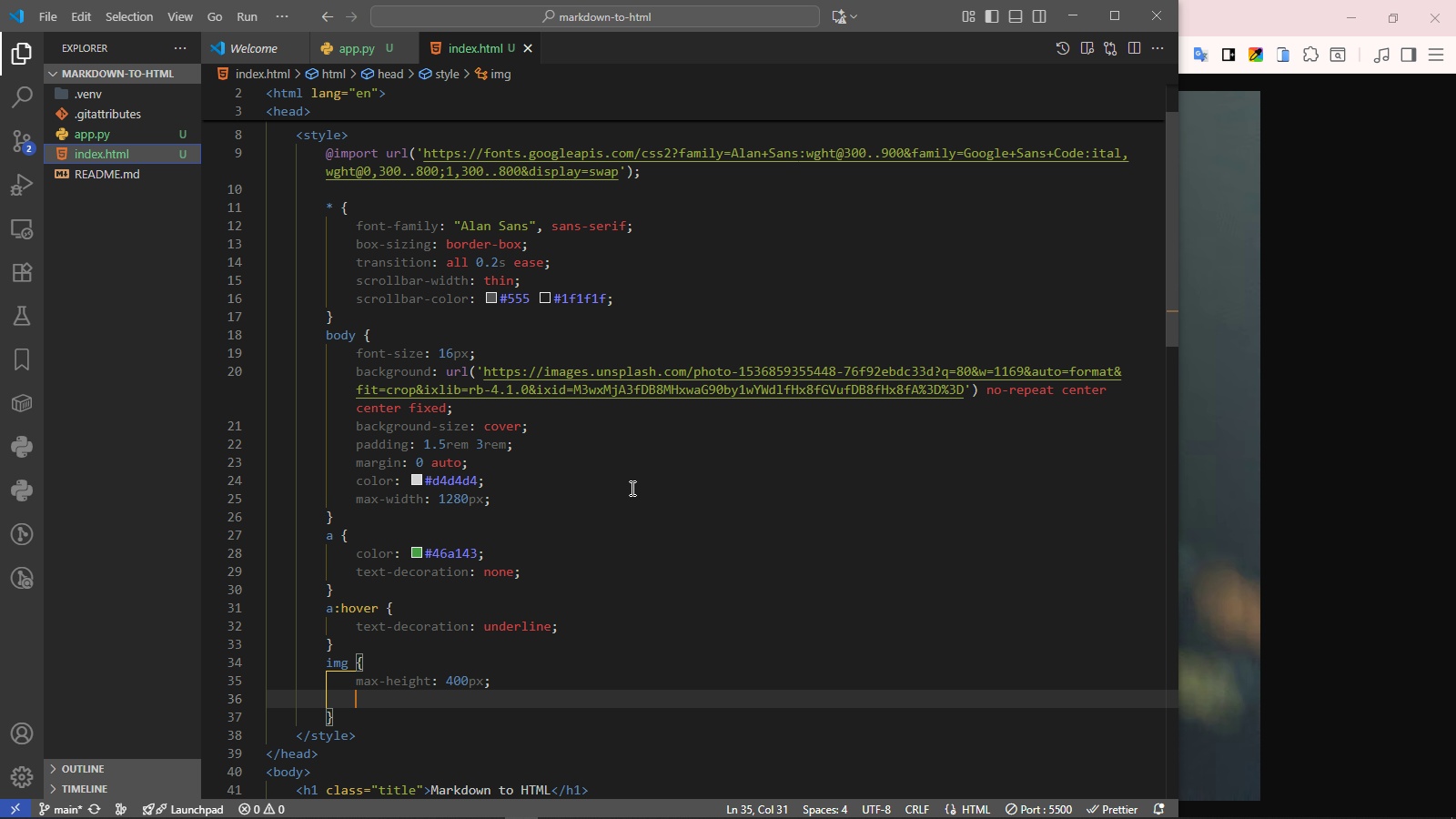 
key(Enter)
 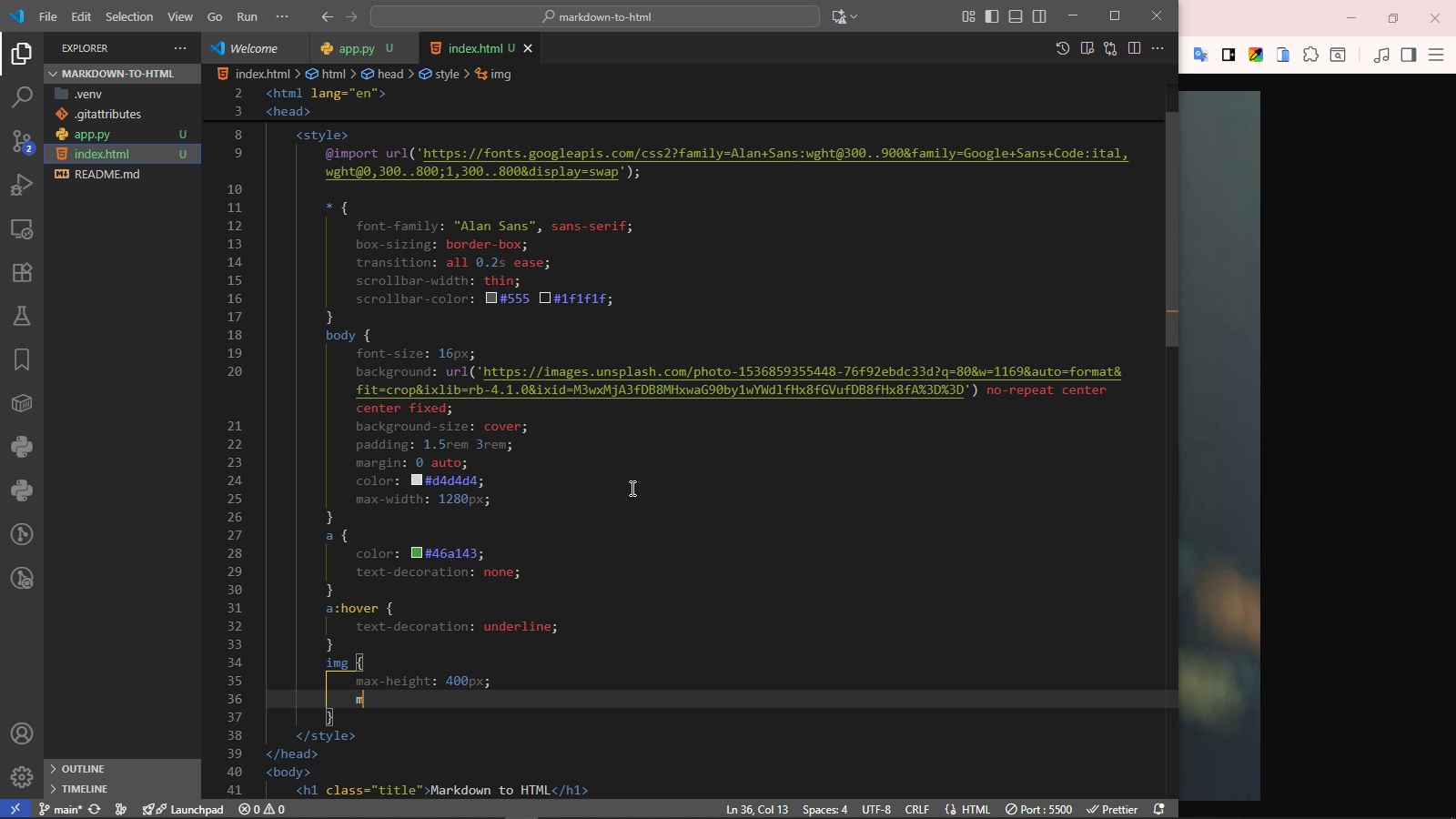 
type(maxwid)
 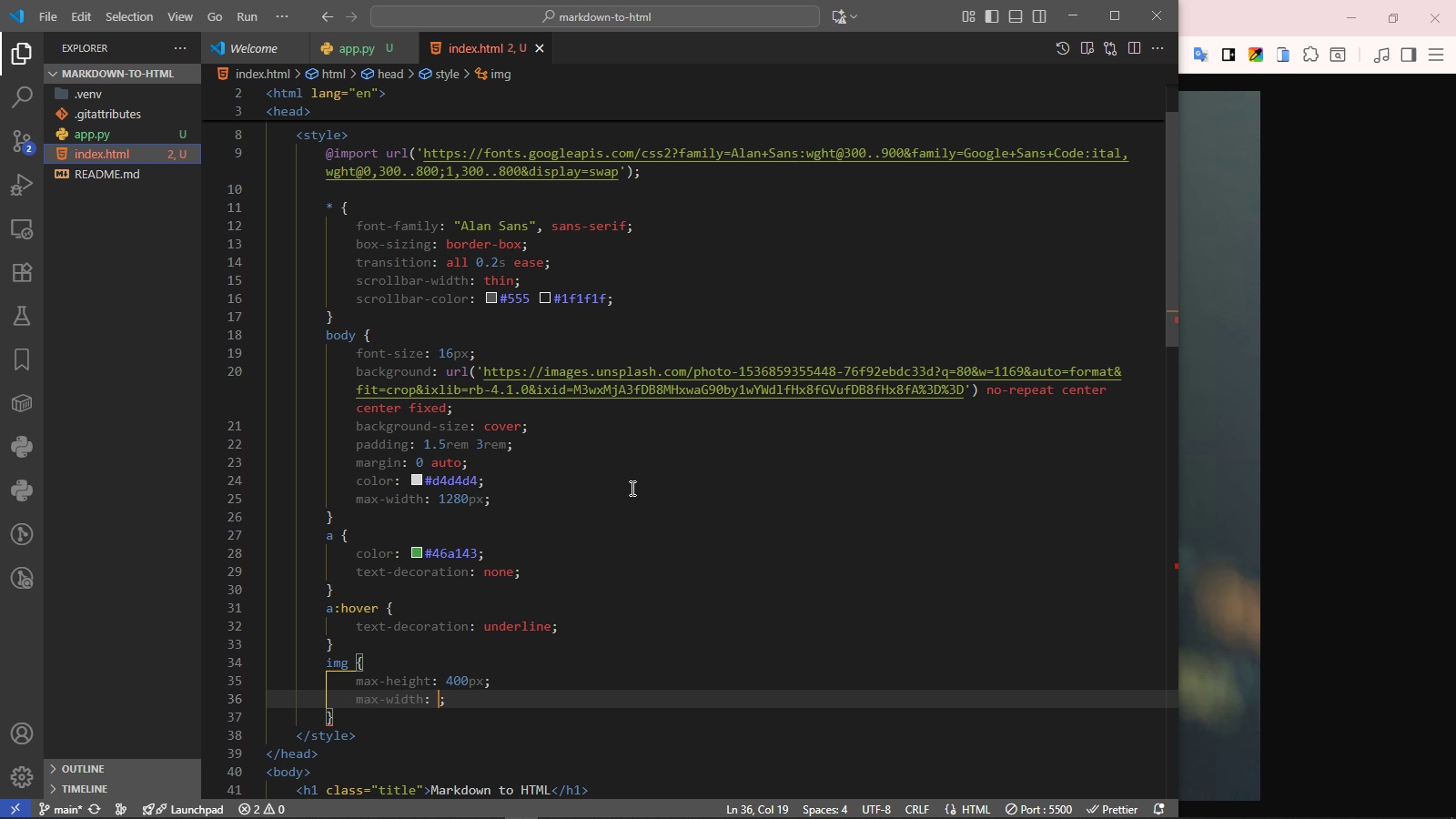 
key(Enter)
 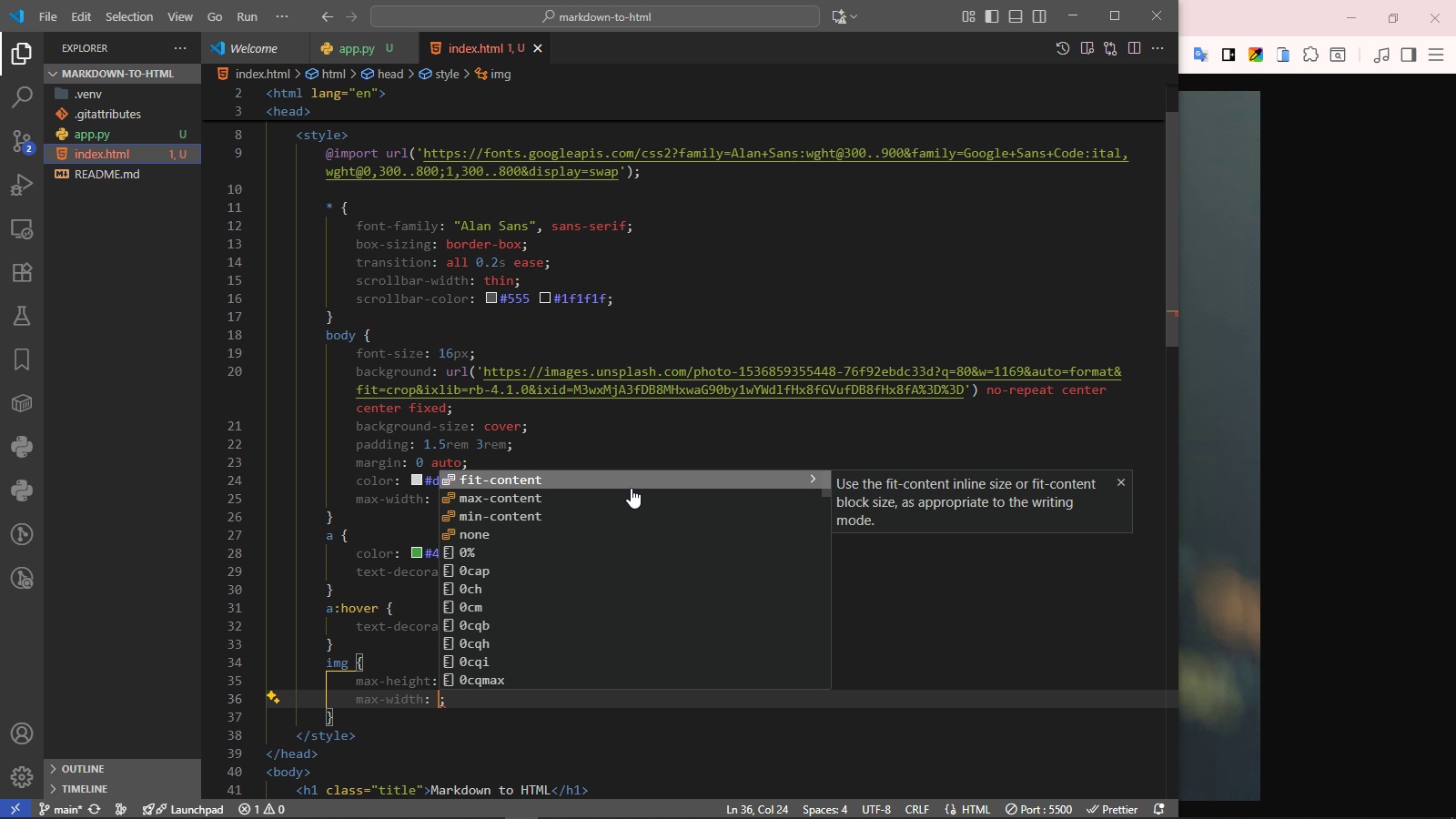 
type(3)
key(Backspace)
type(300px)
 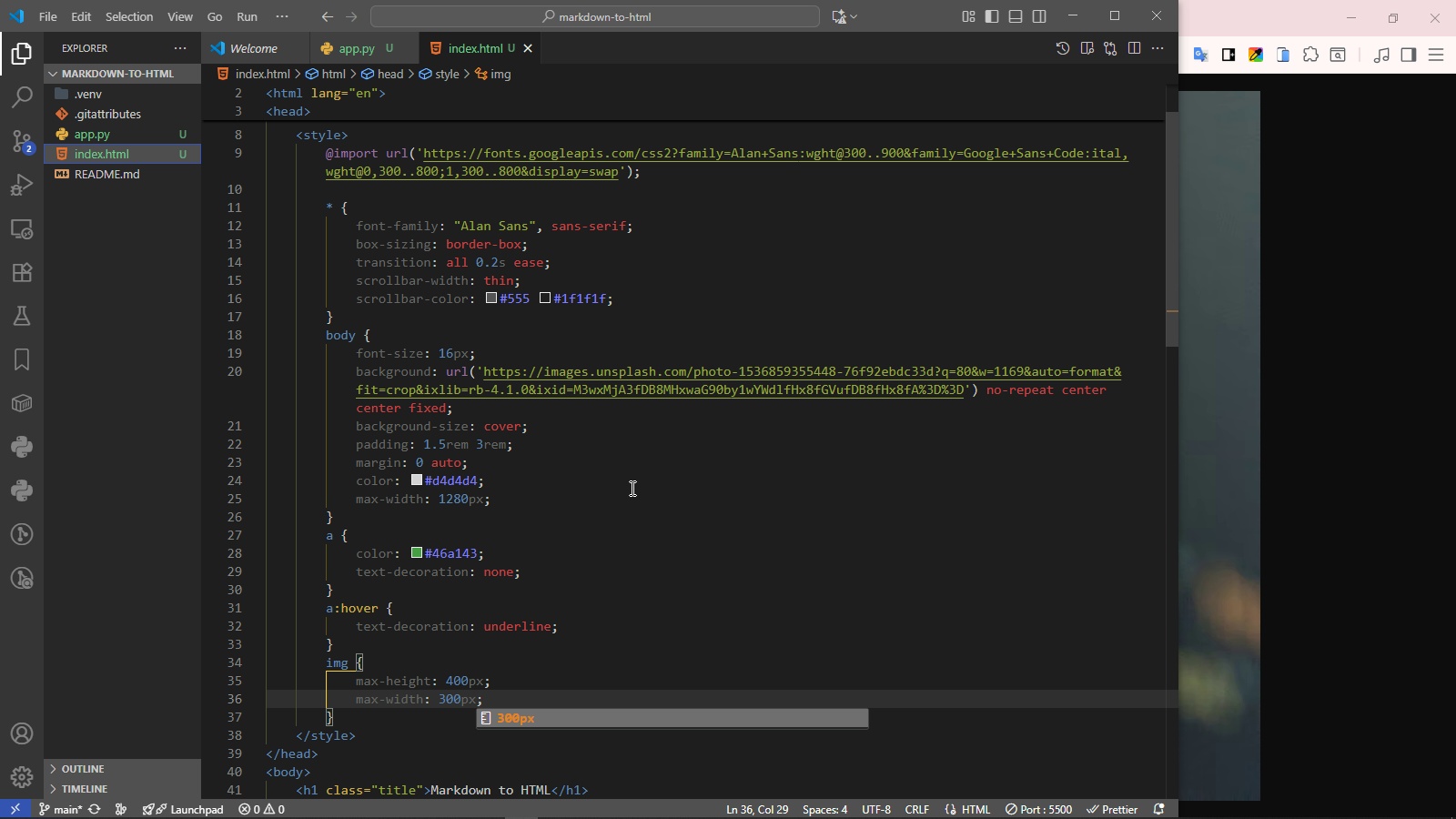 
key(ArrowRight)
 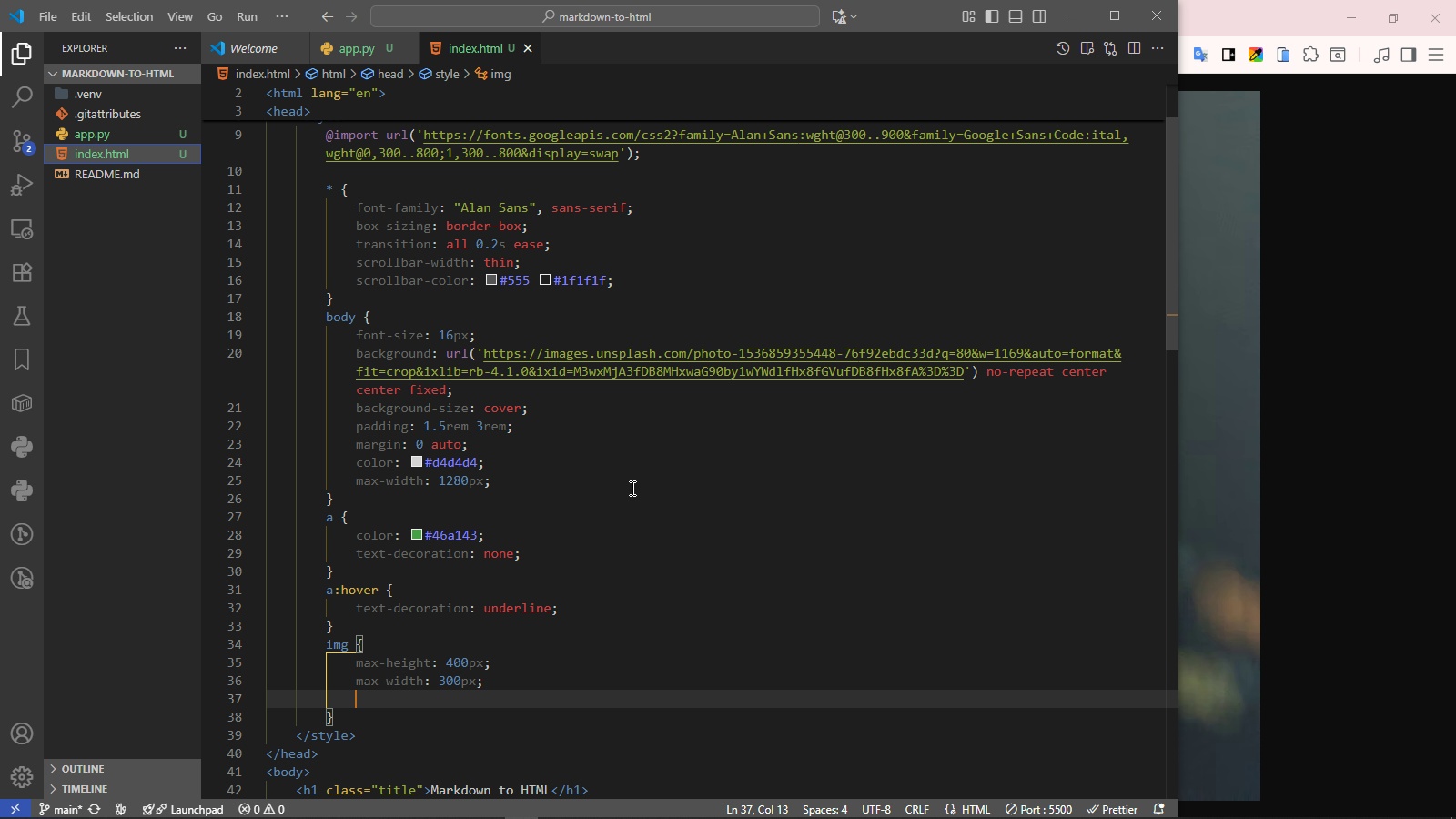 
key(Enter)
 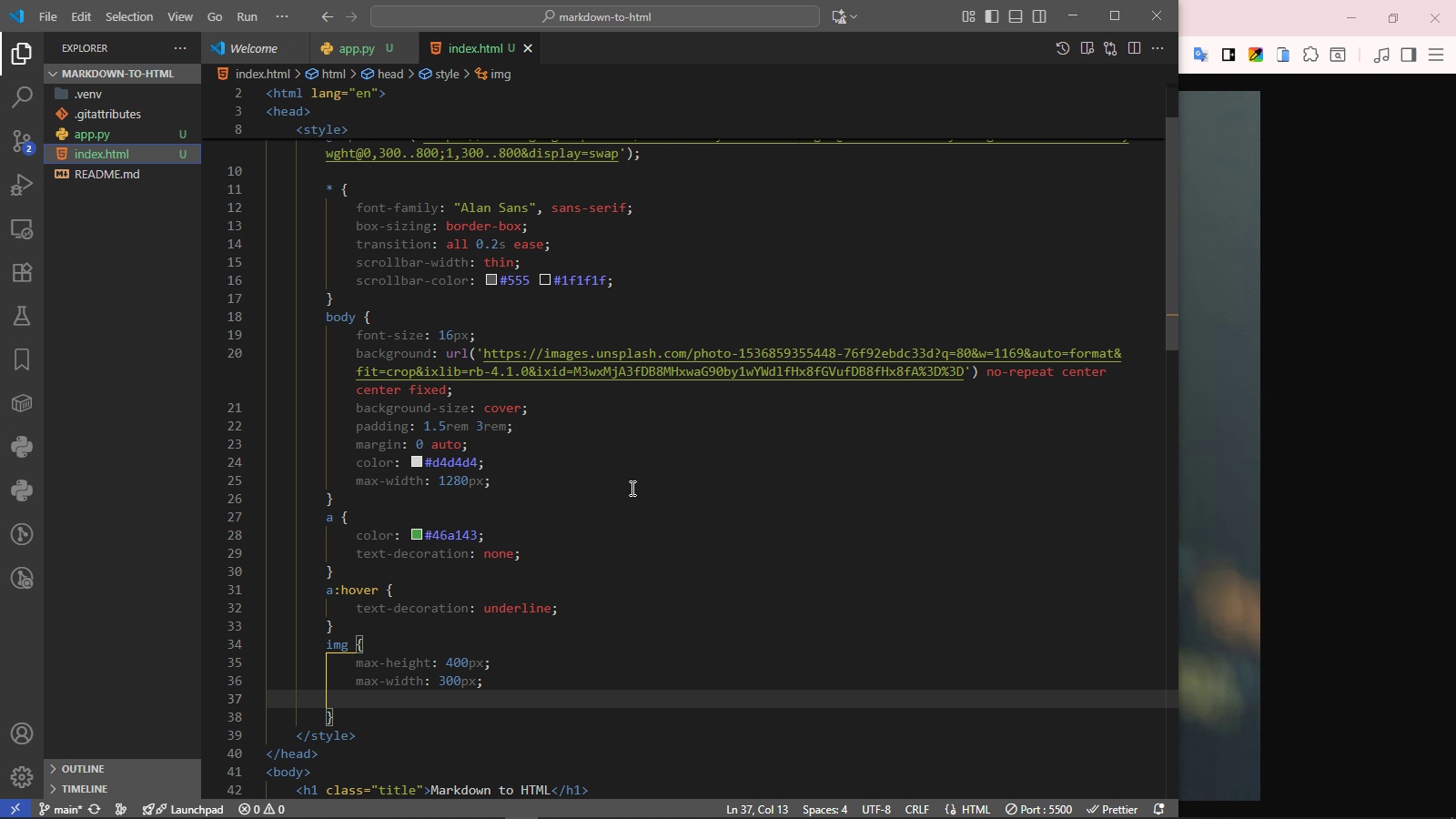 
type(objectfi)
 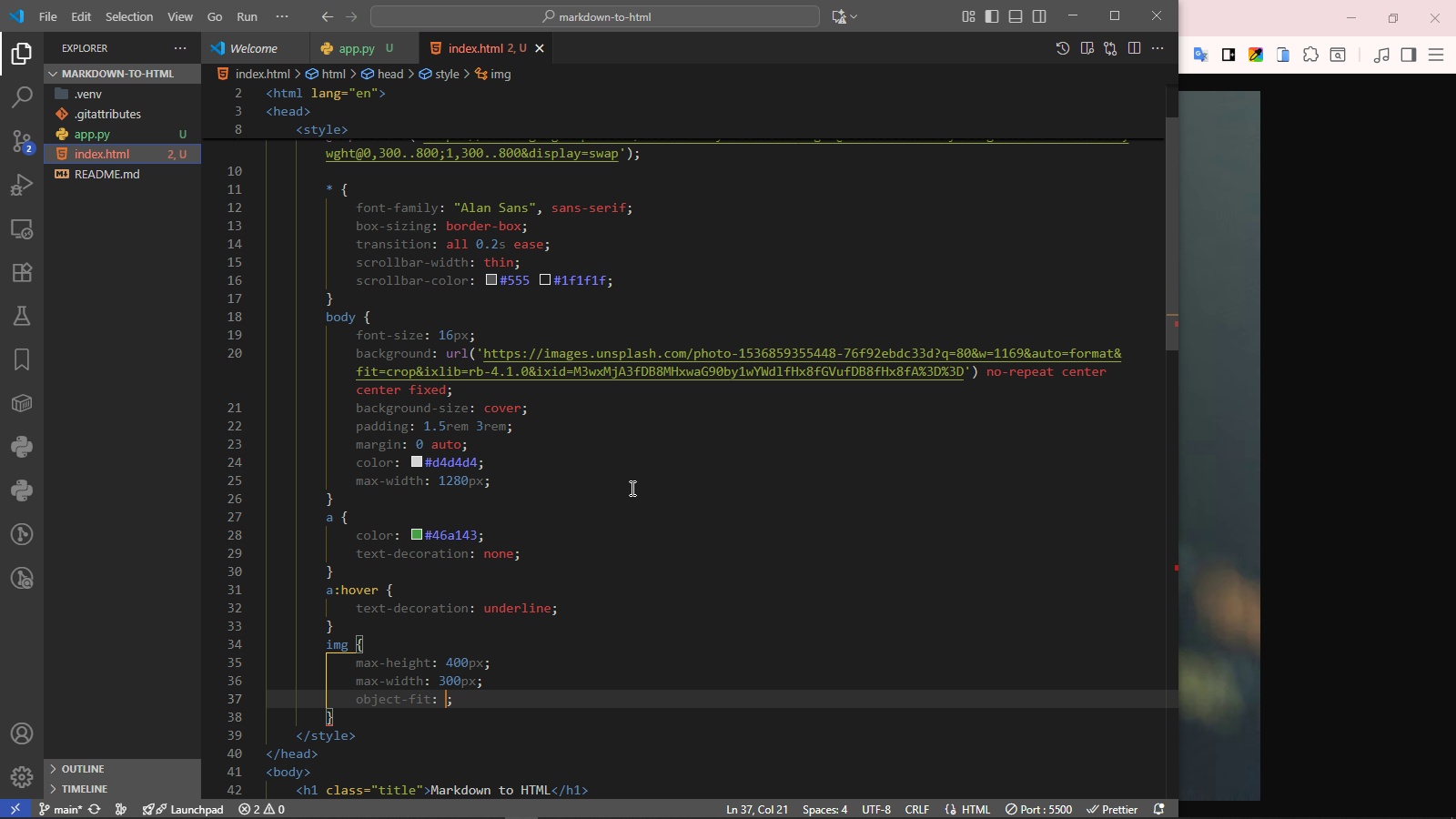 
key(Enter)
 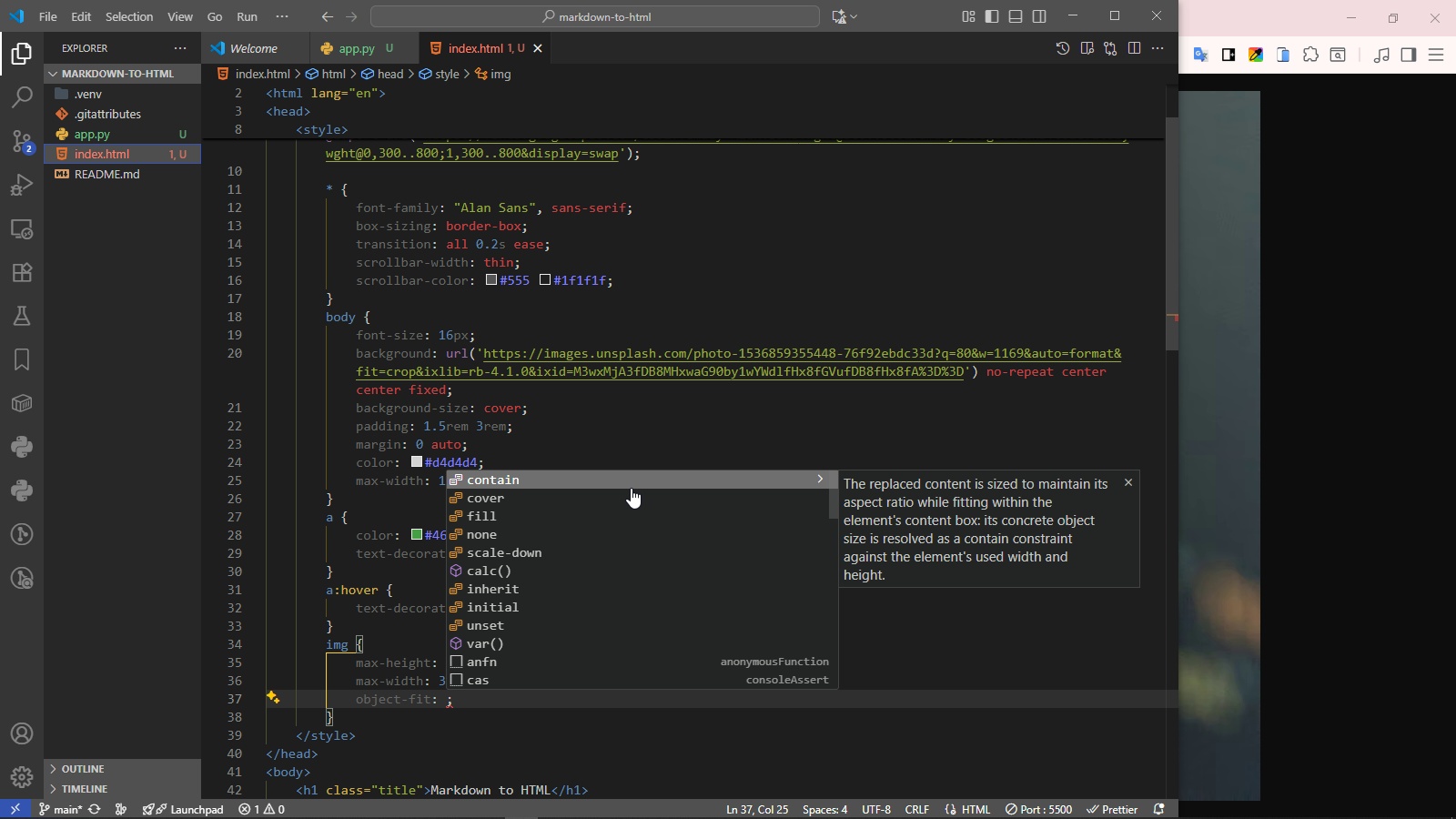 
type(contai)
 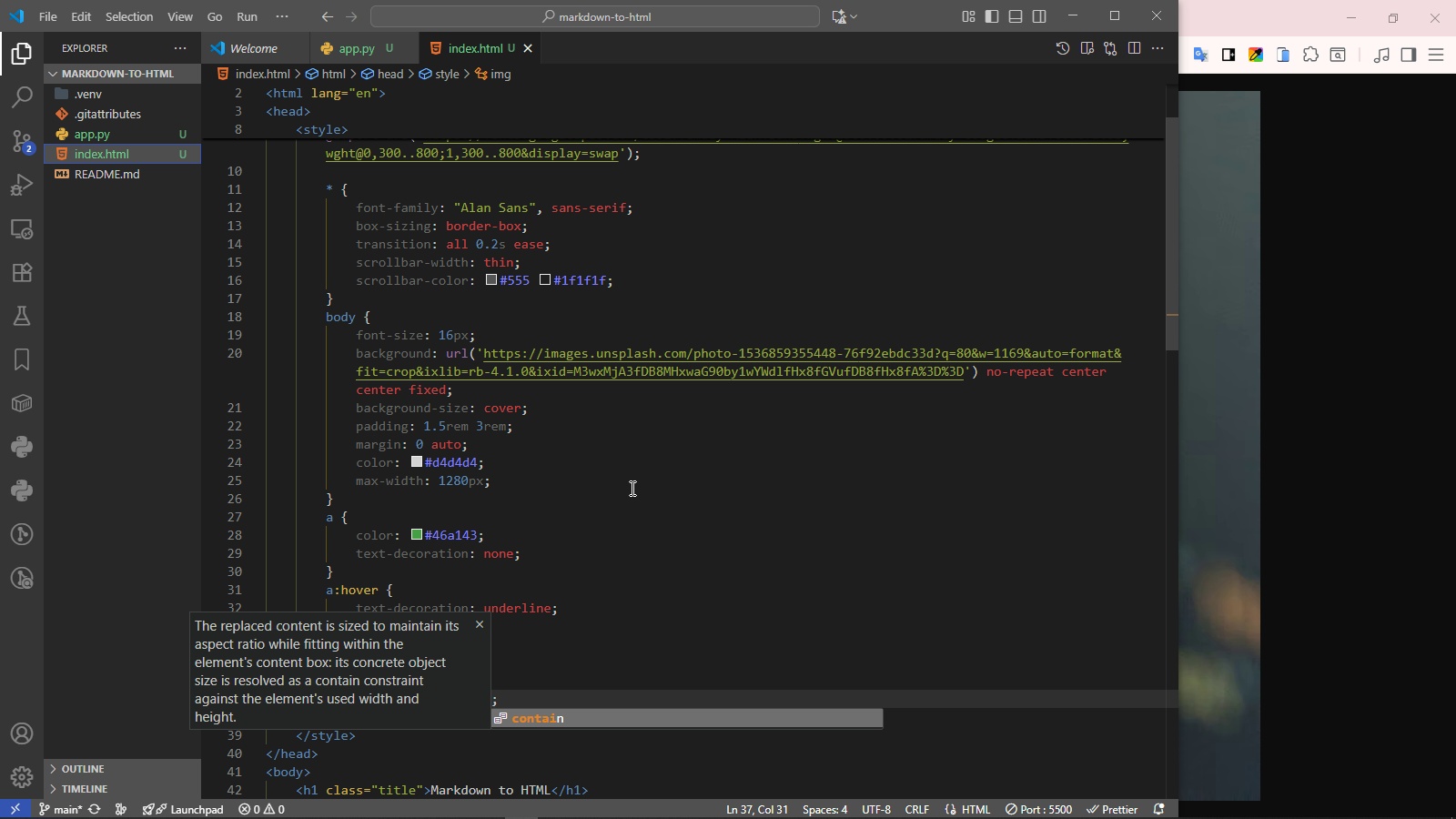 
key(Enter)
 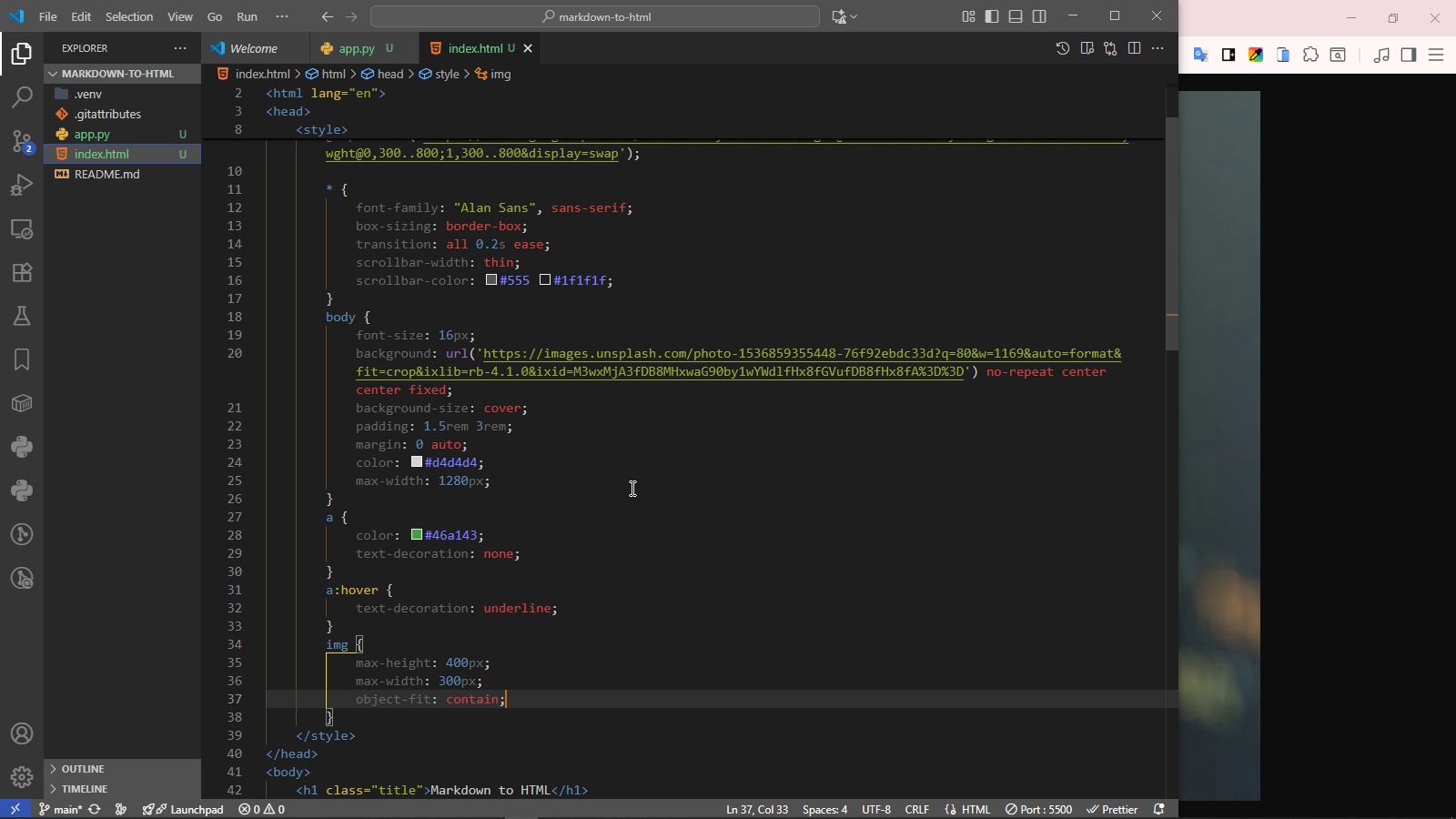 
key(ArrowRight)
 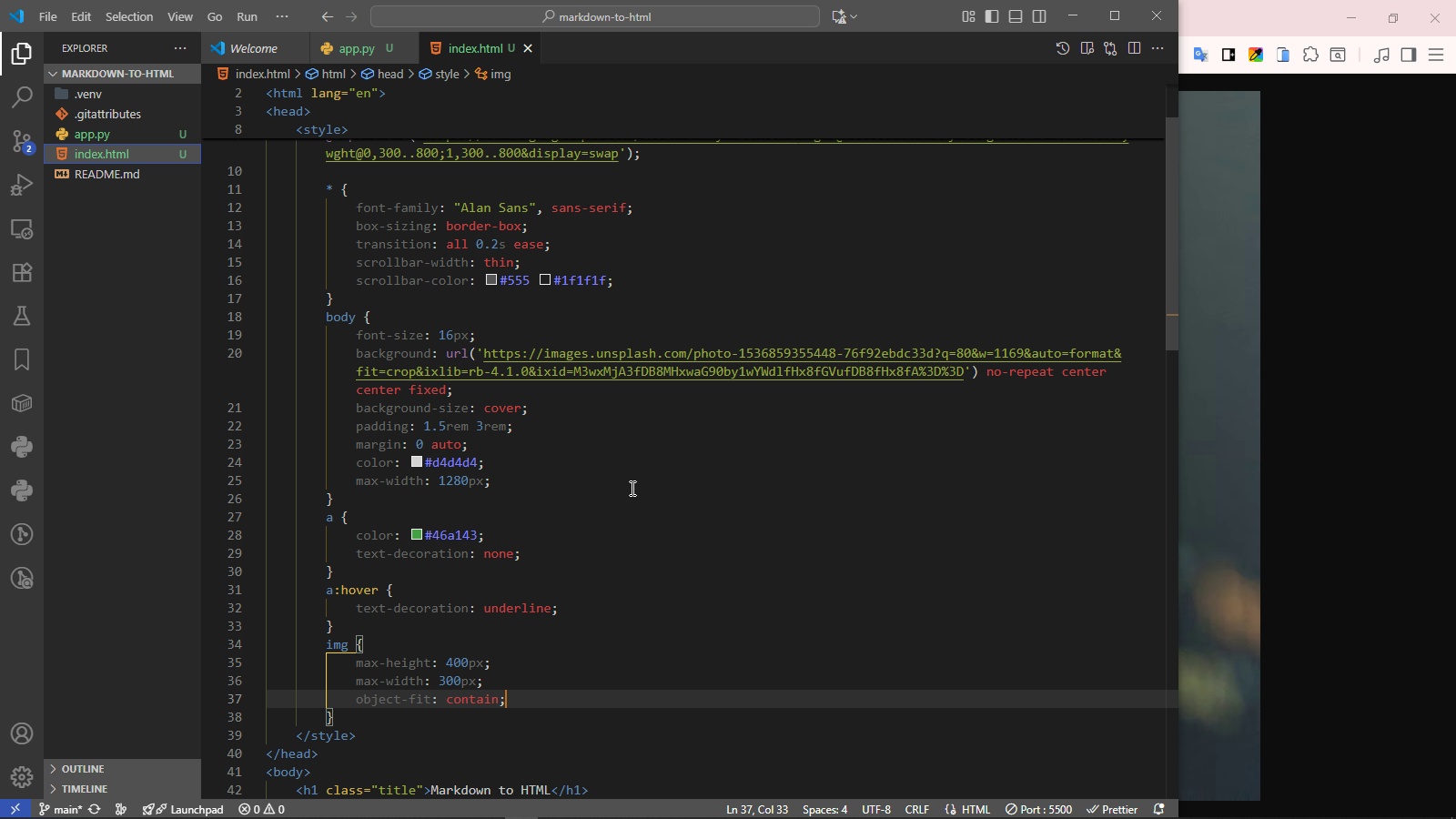 
key(ArrowDown)
 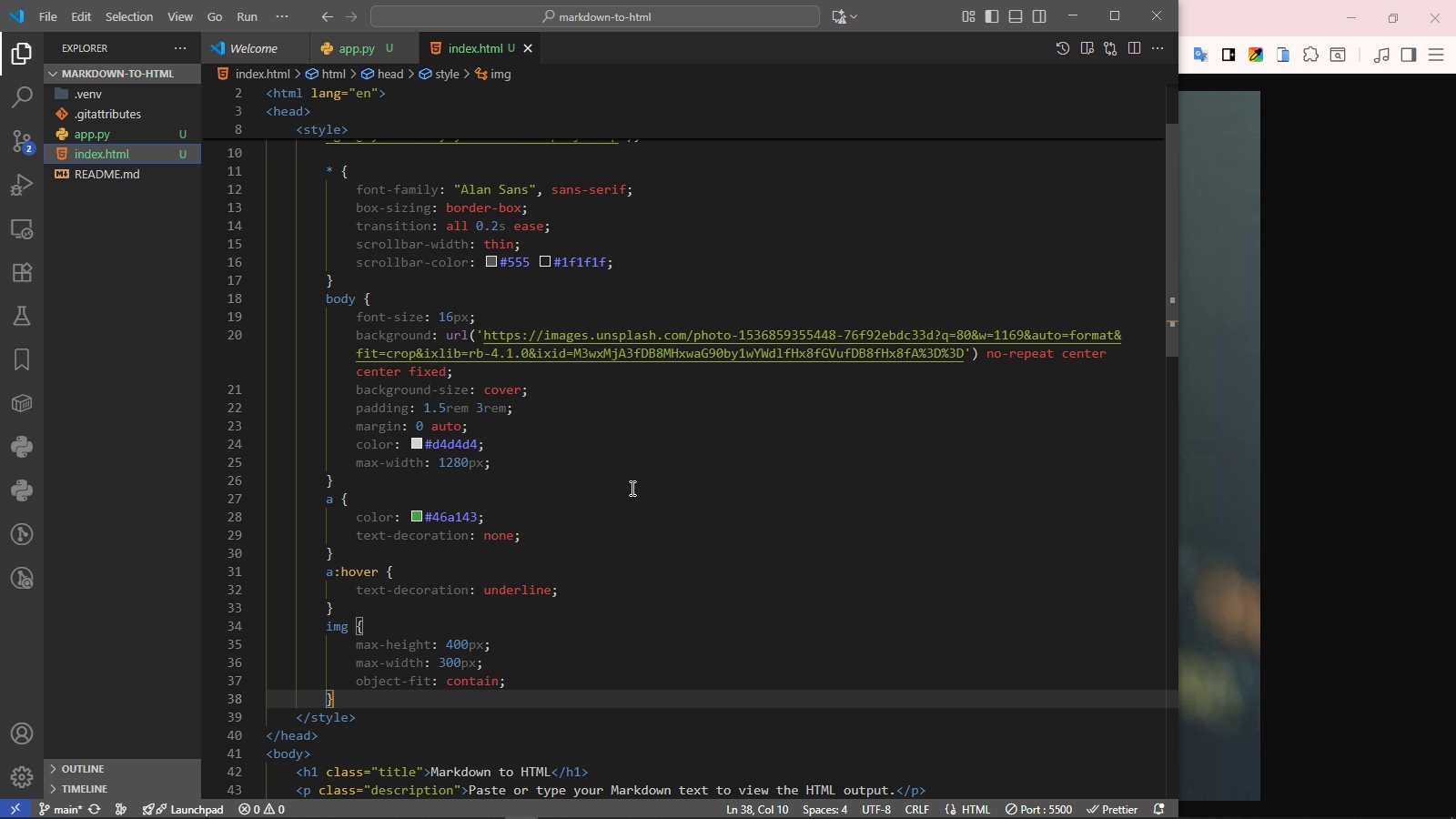 
key(Enter)
 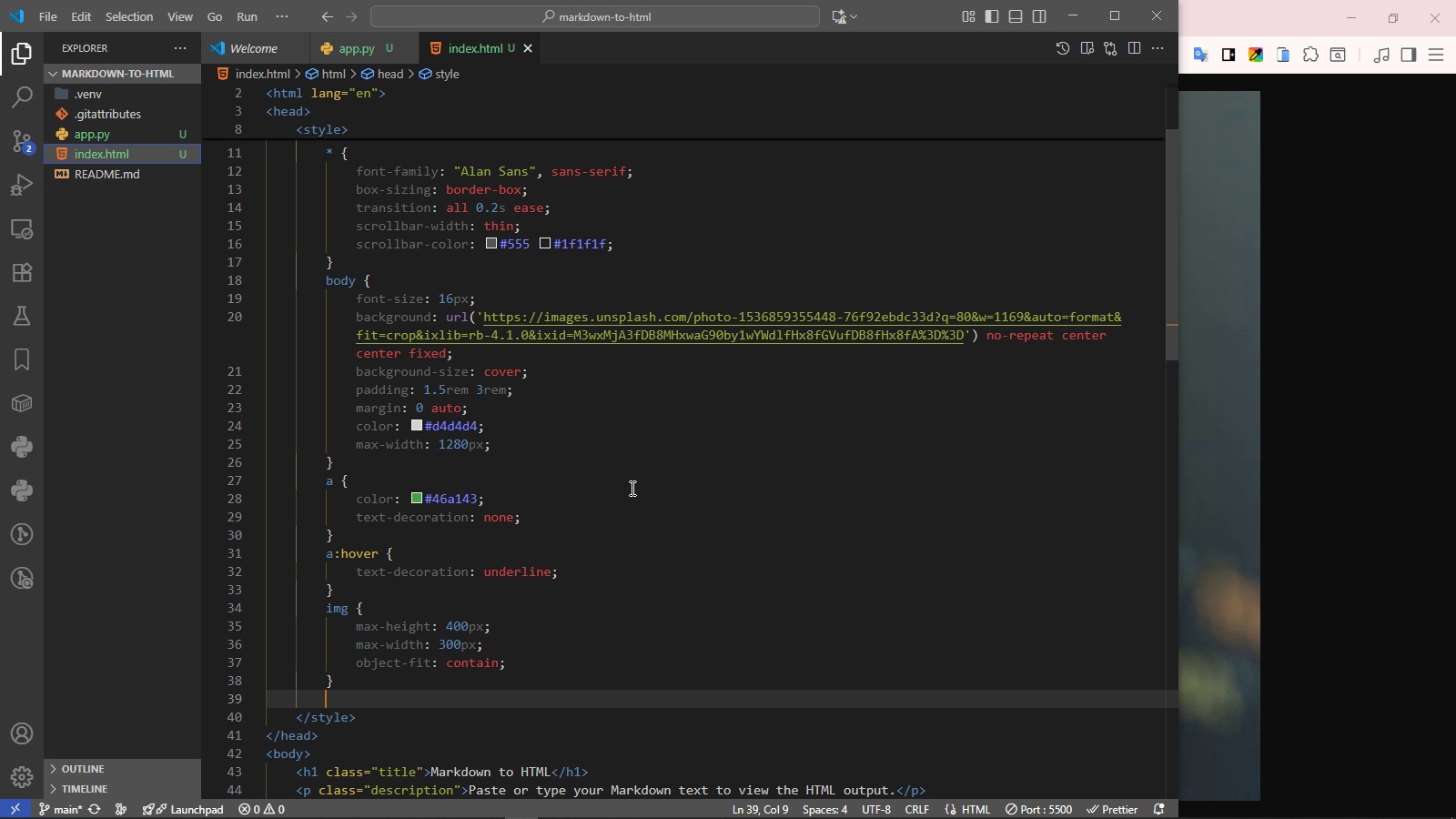 
type(.container {)
 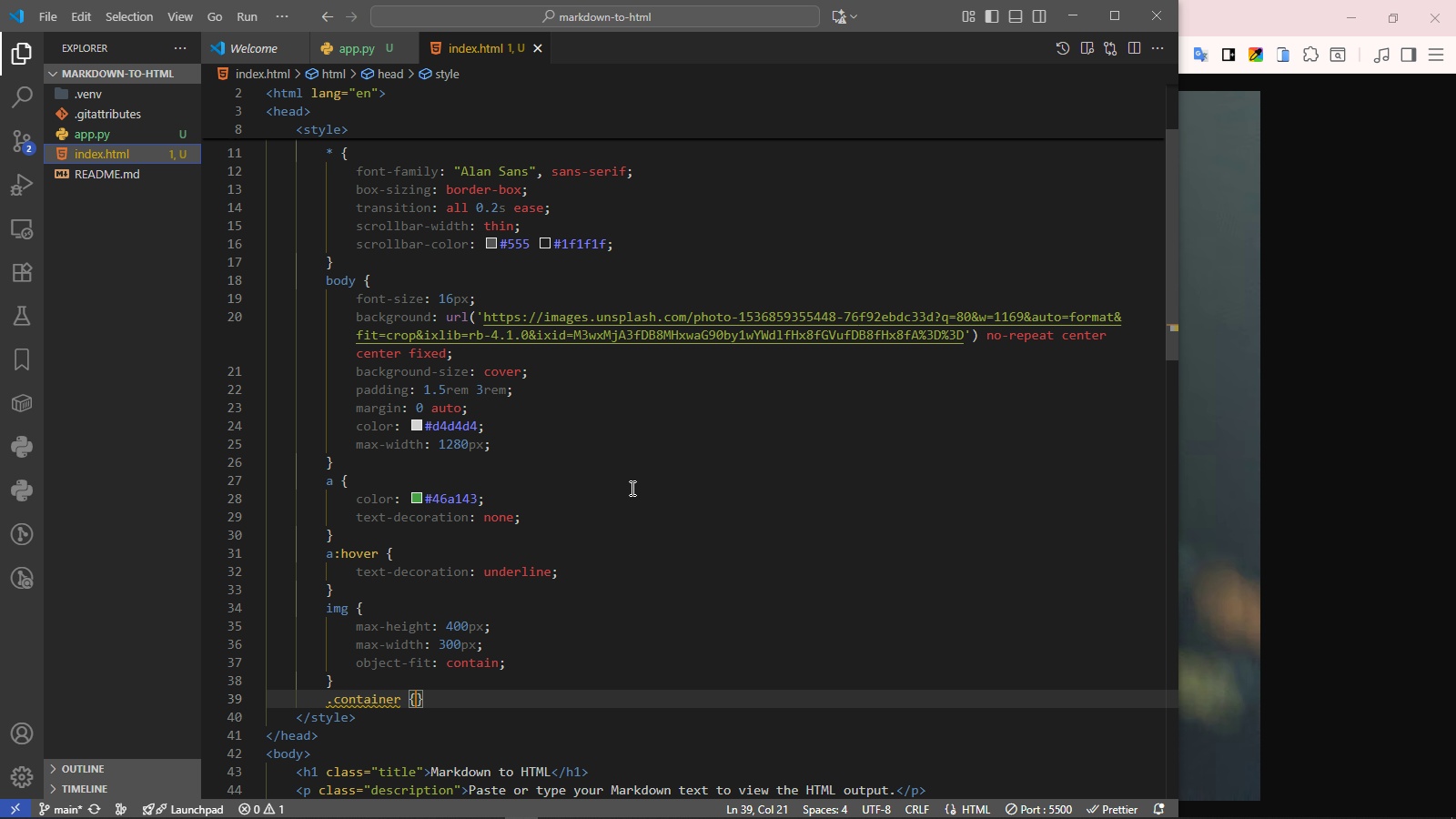 
key(Enter)
 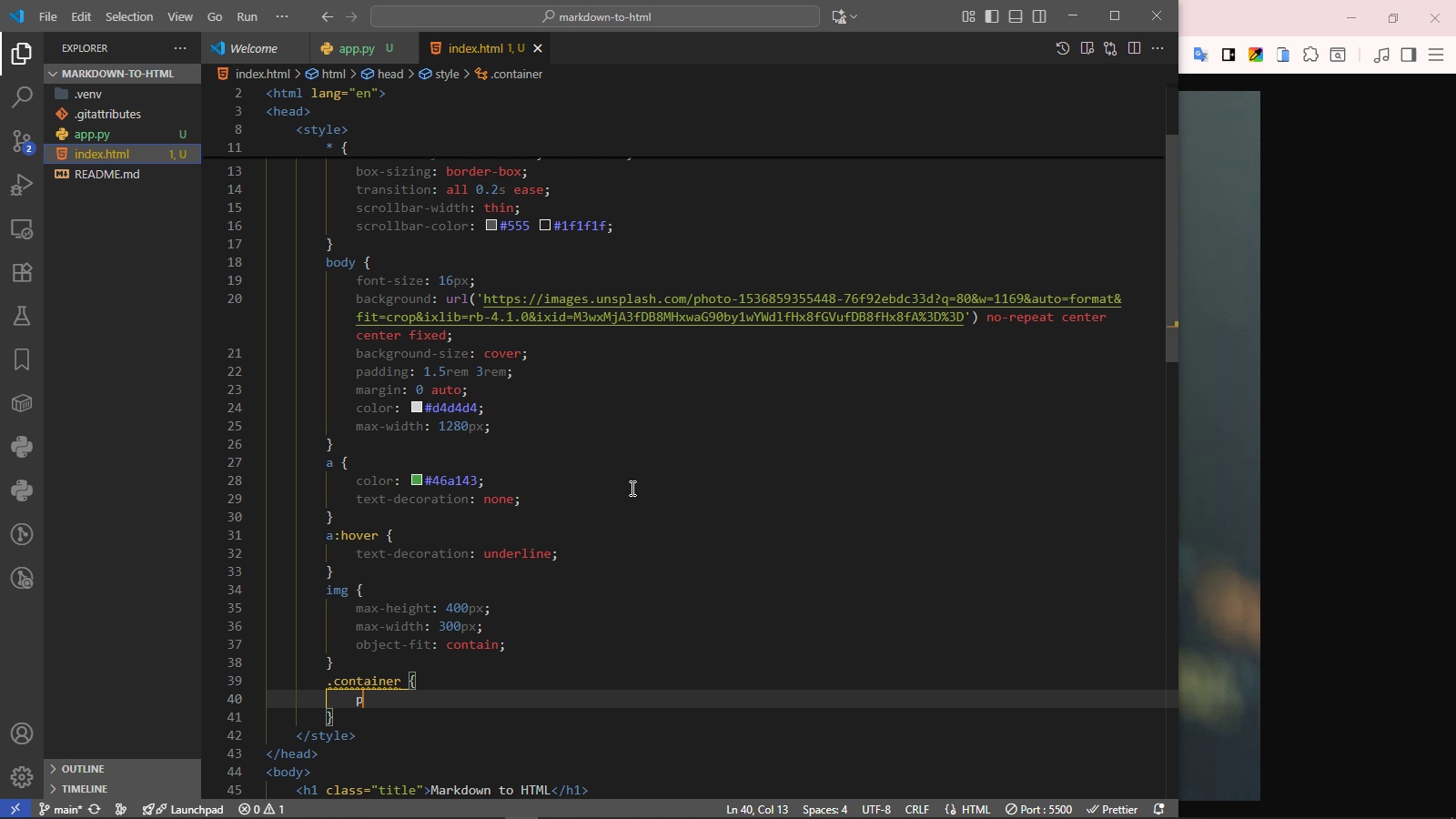 
type(padding)
 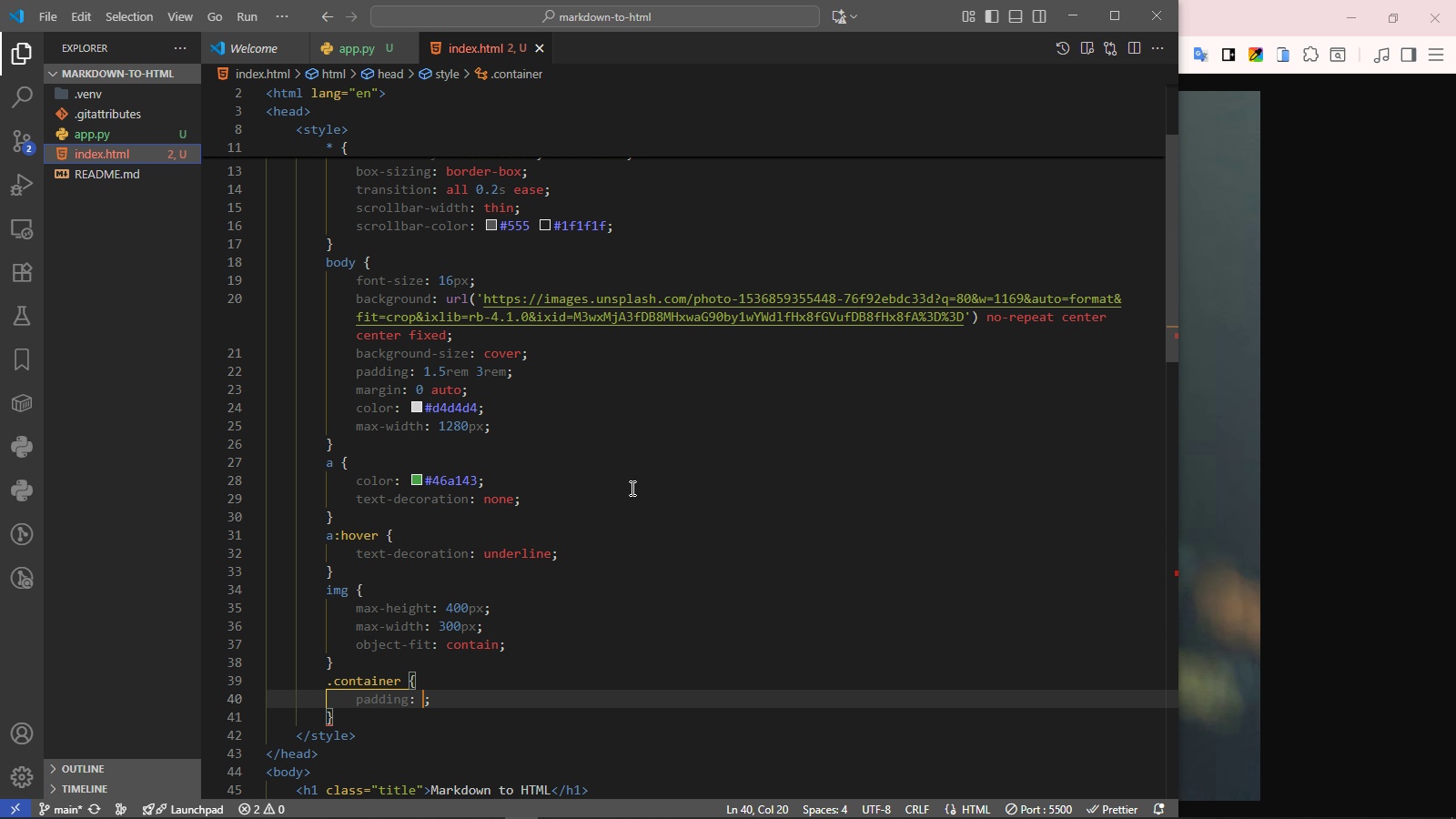 
key(Enter)
 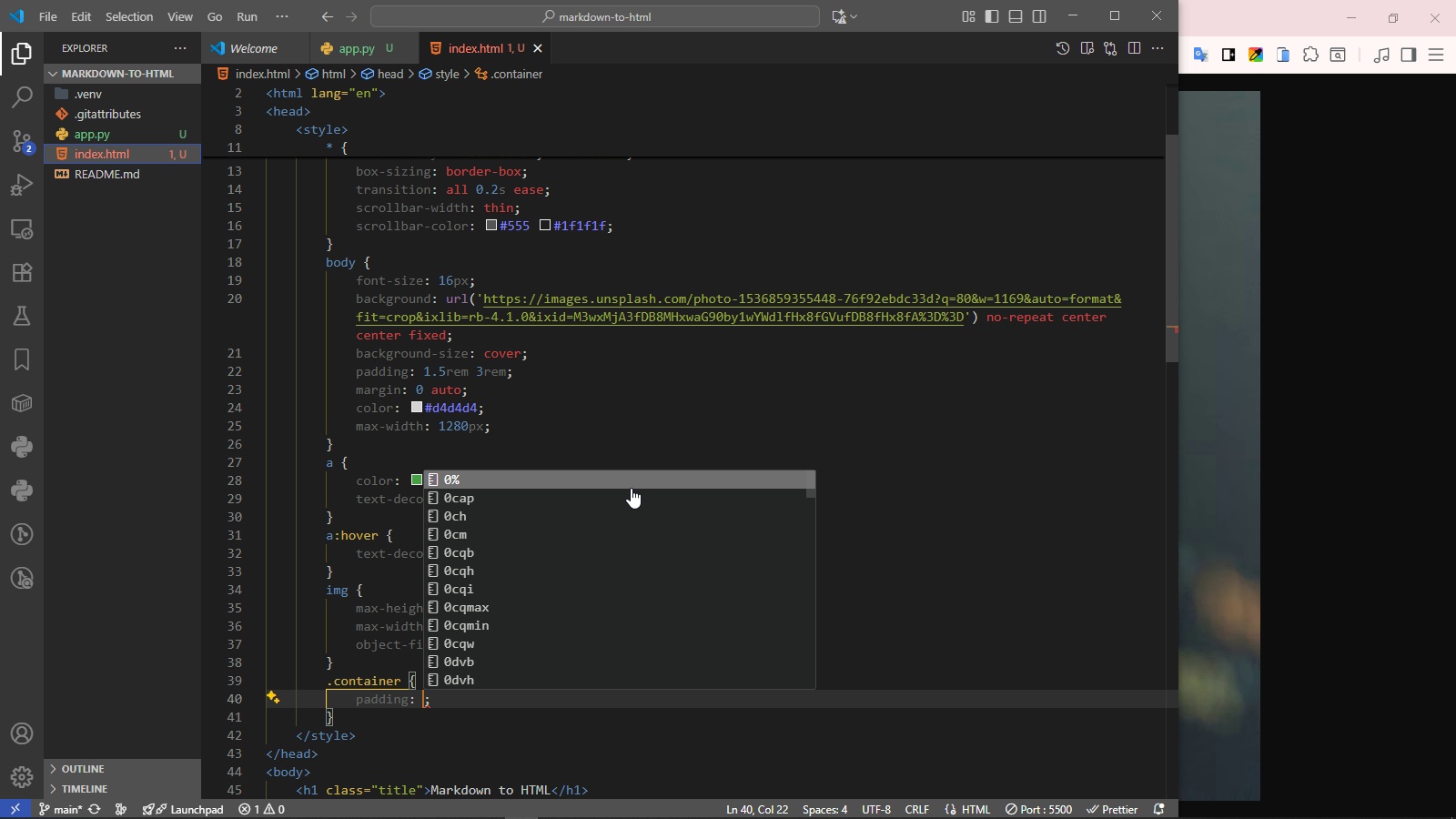 
type(1rem 0)
 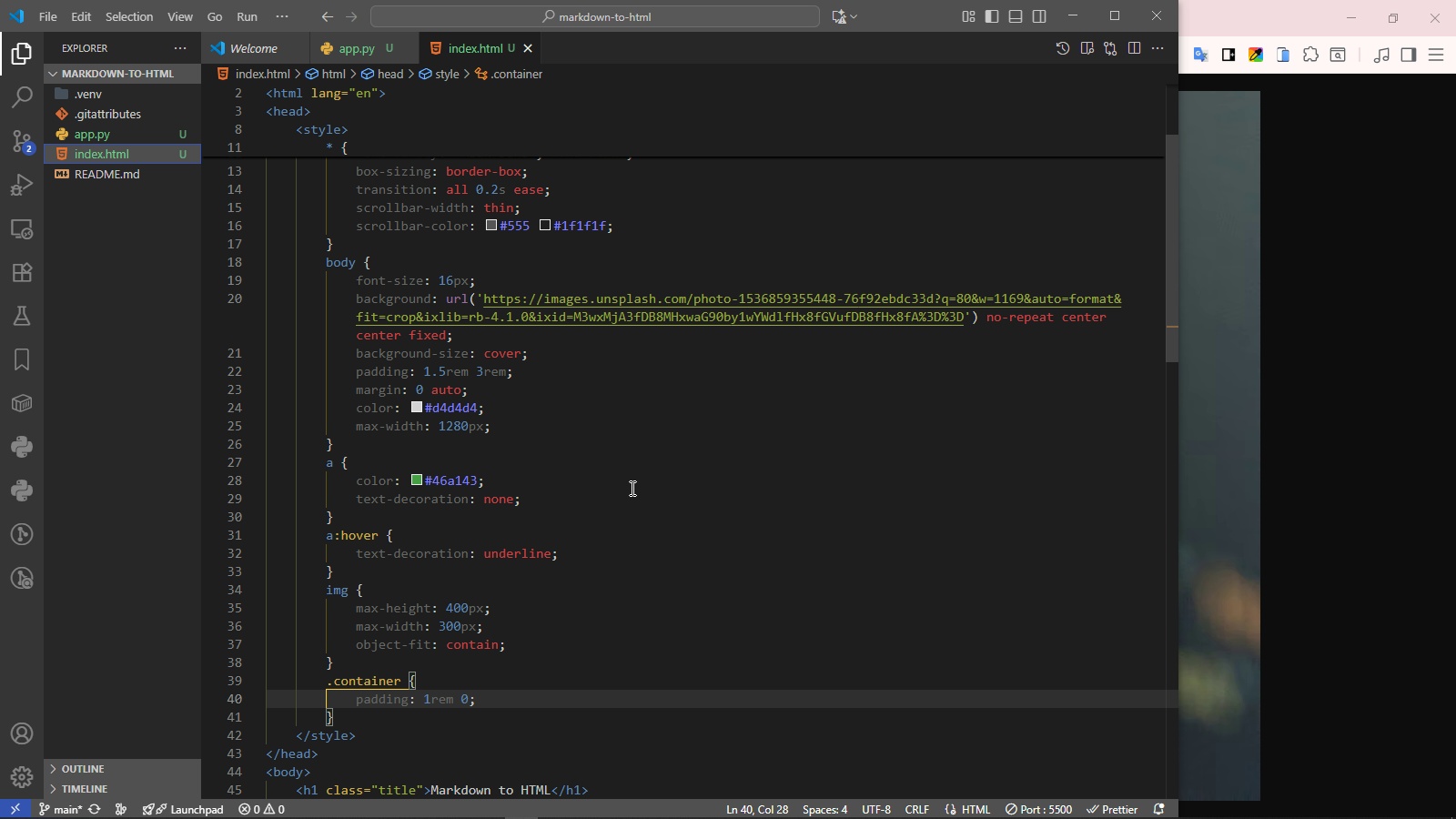 
key(ArrowRight)
 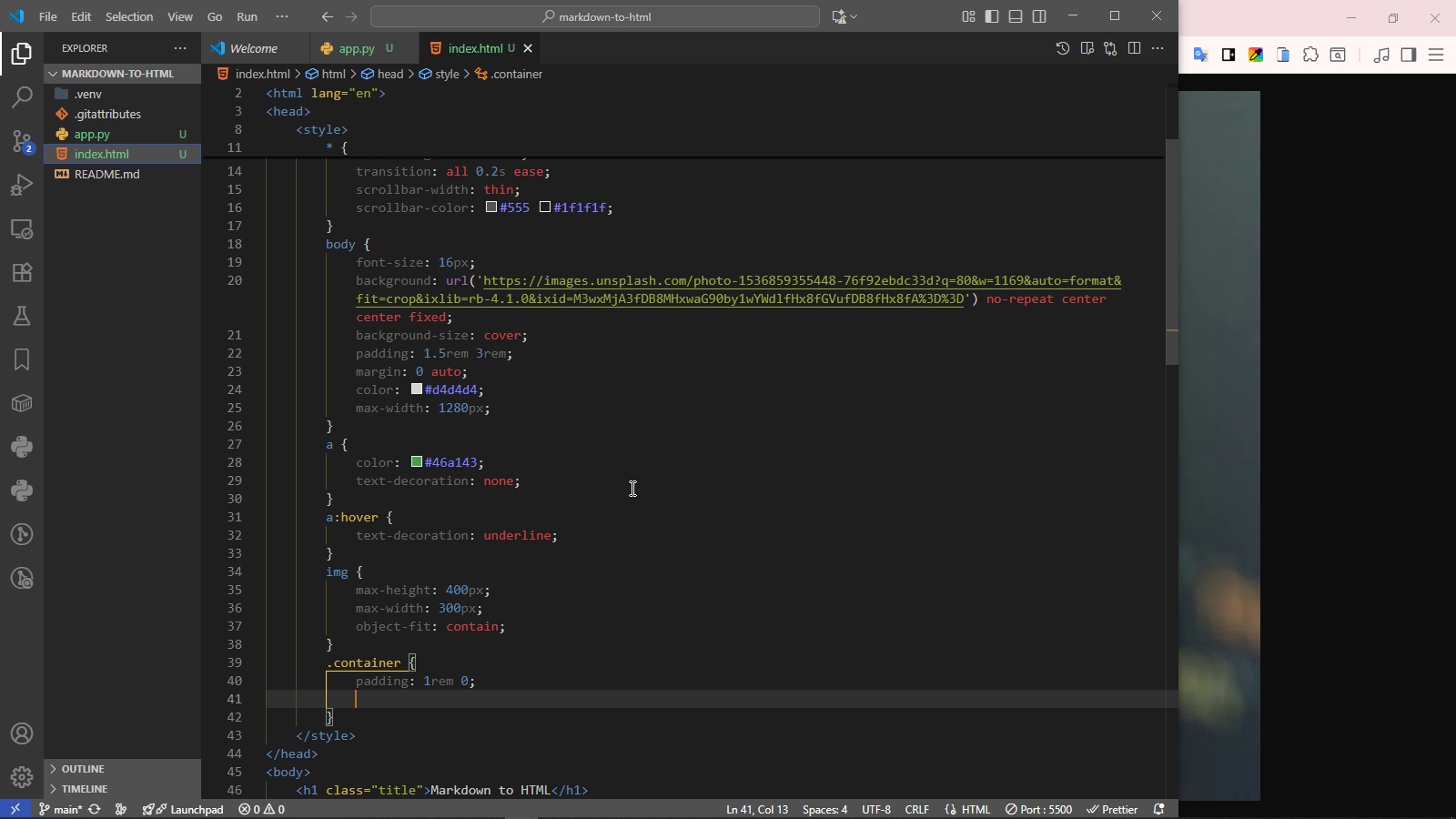 
key(Enter)
 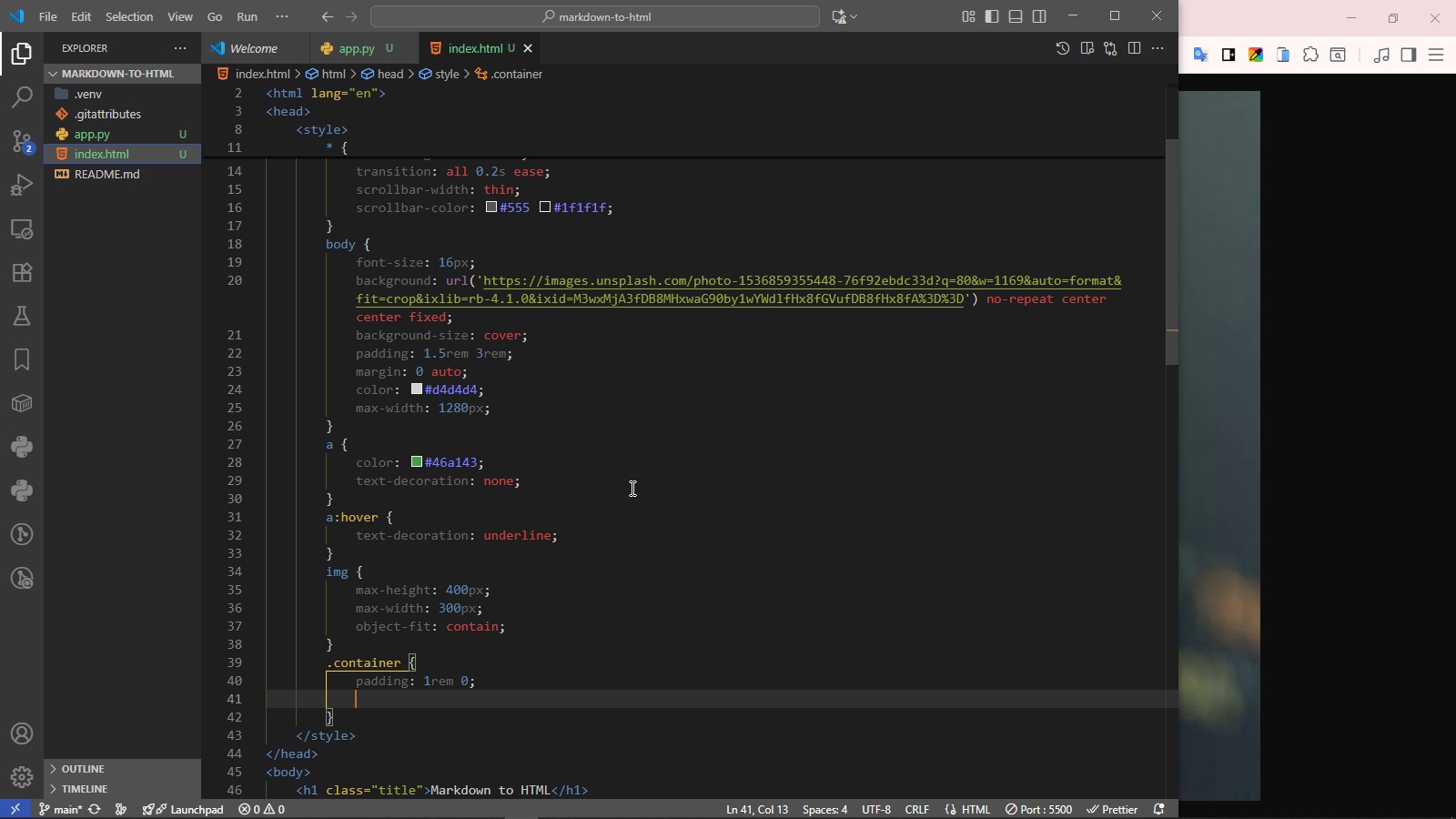 
type(displa)
 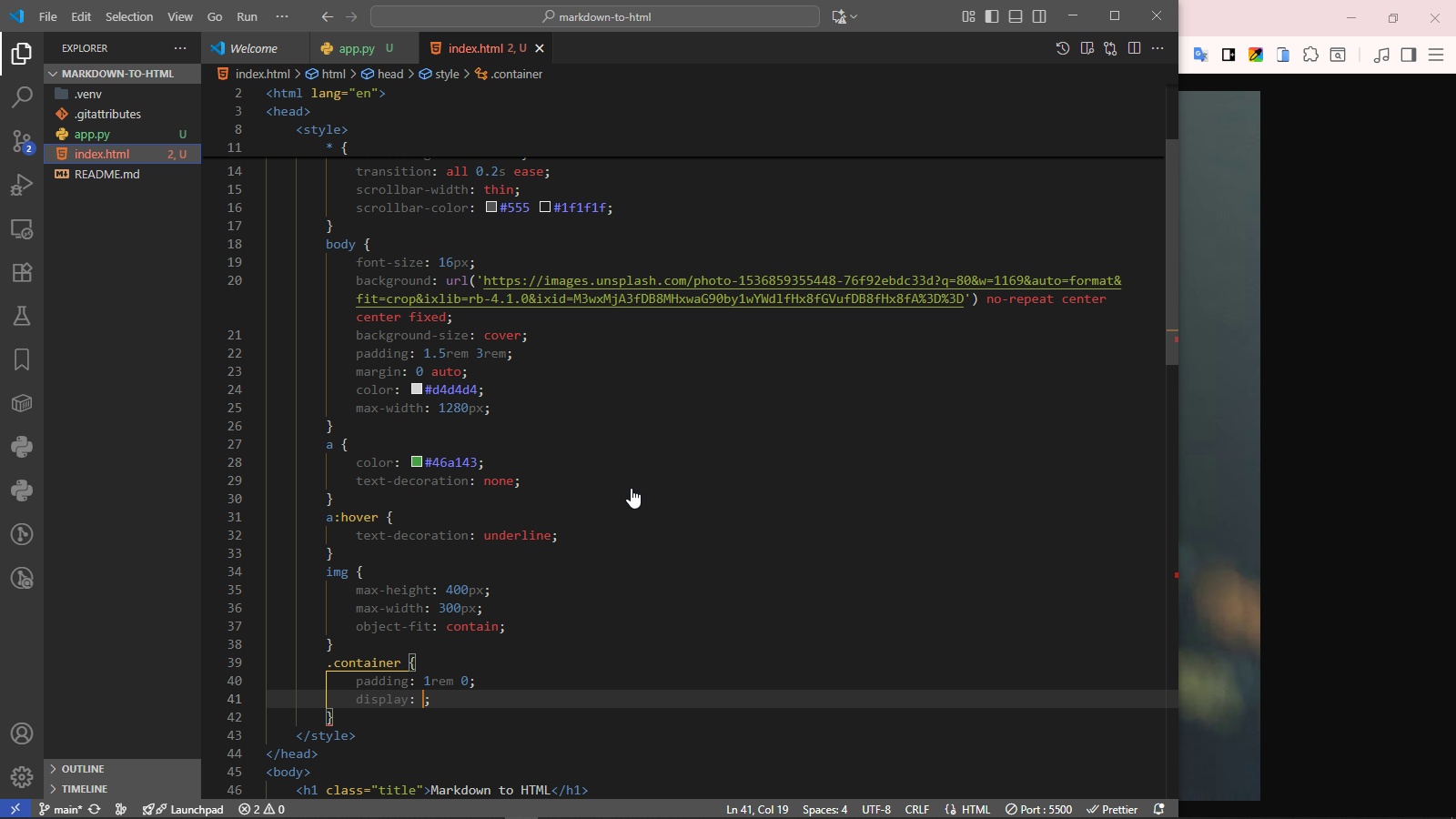 
key(Enter)
 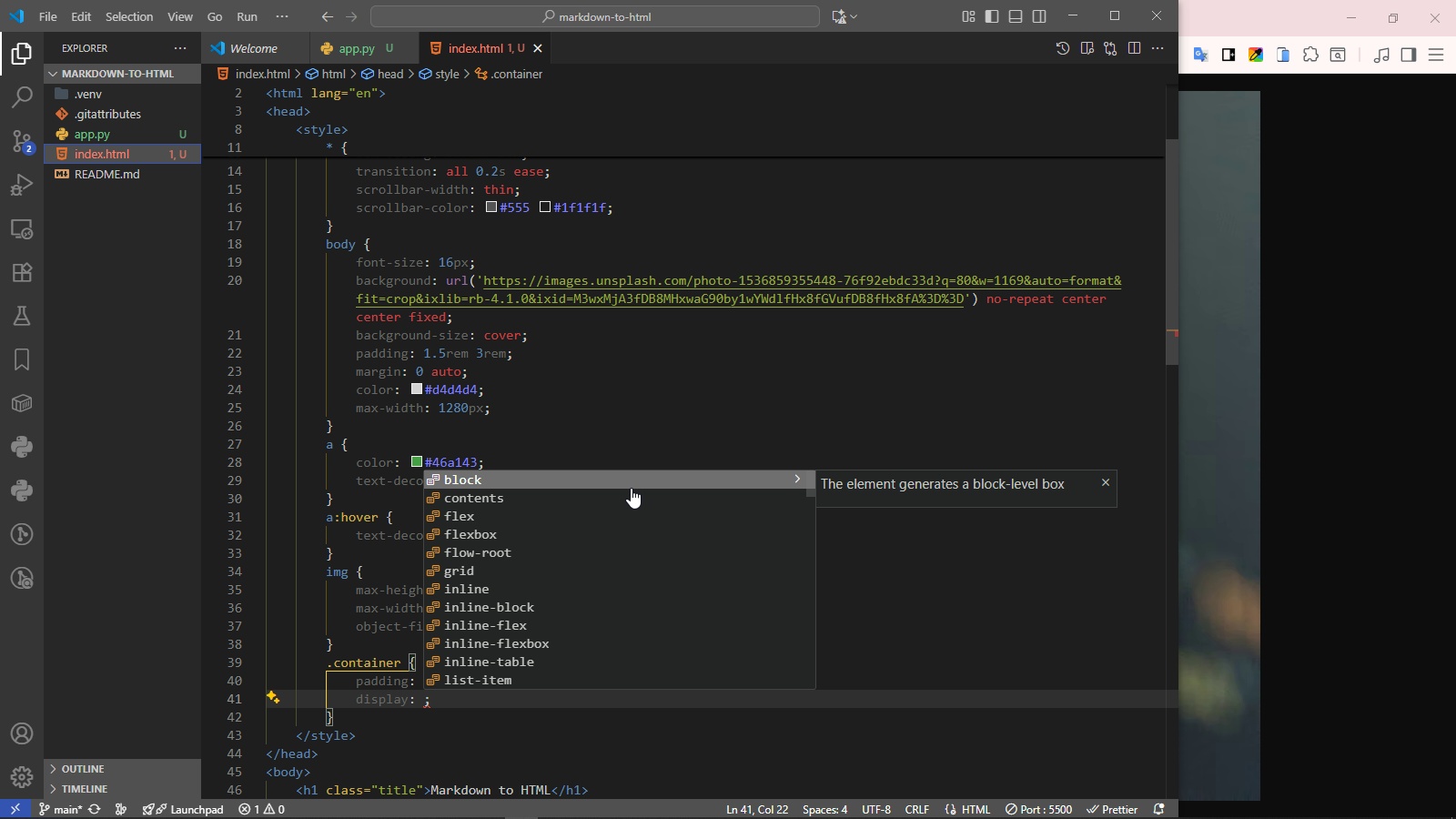 
type(flex)